 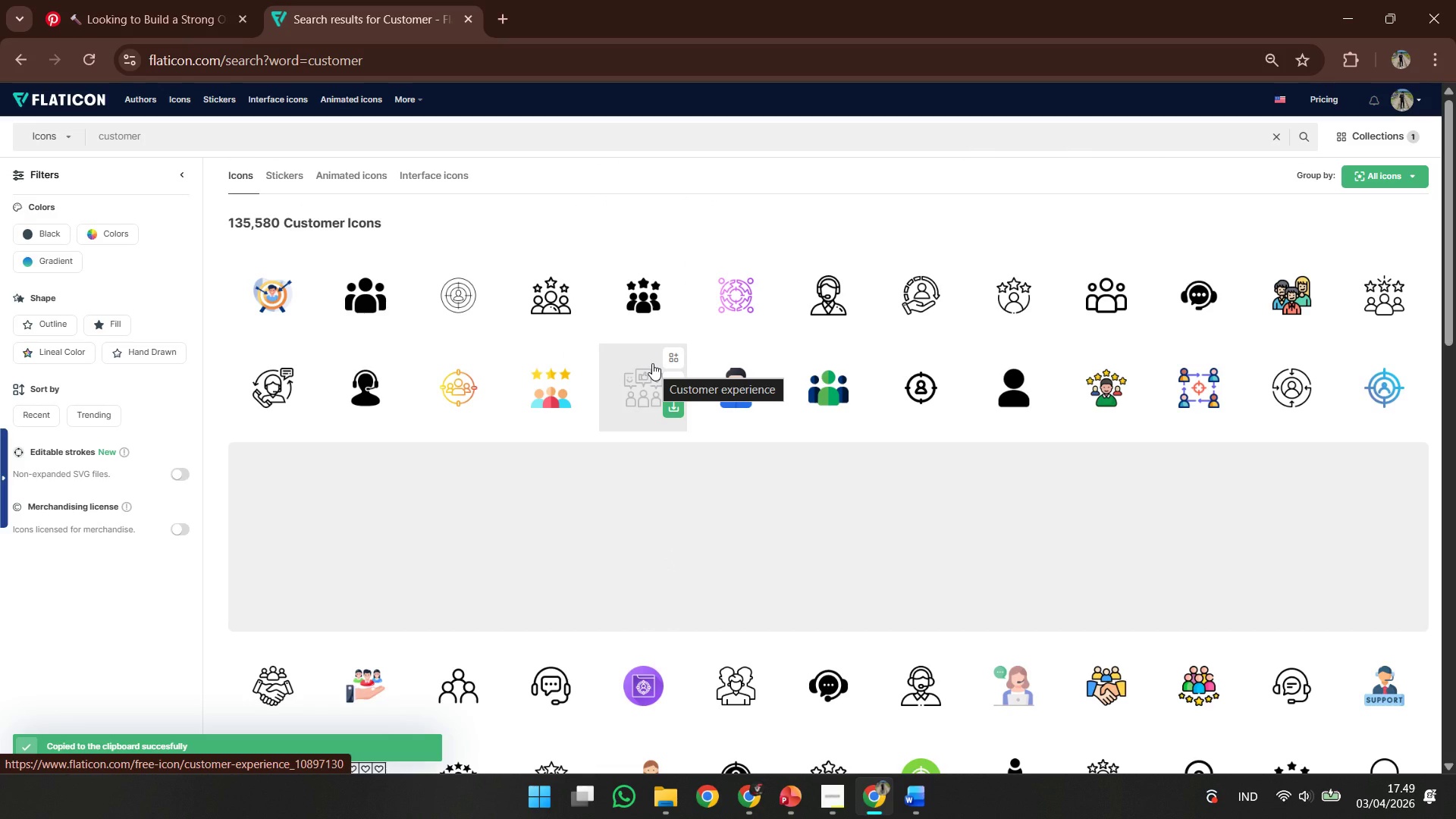 
left_click([1358, 0])
 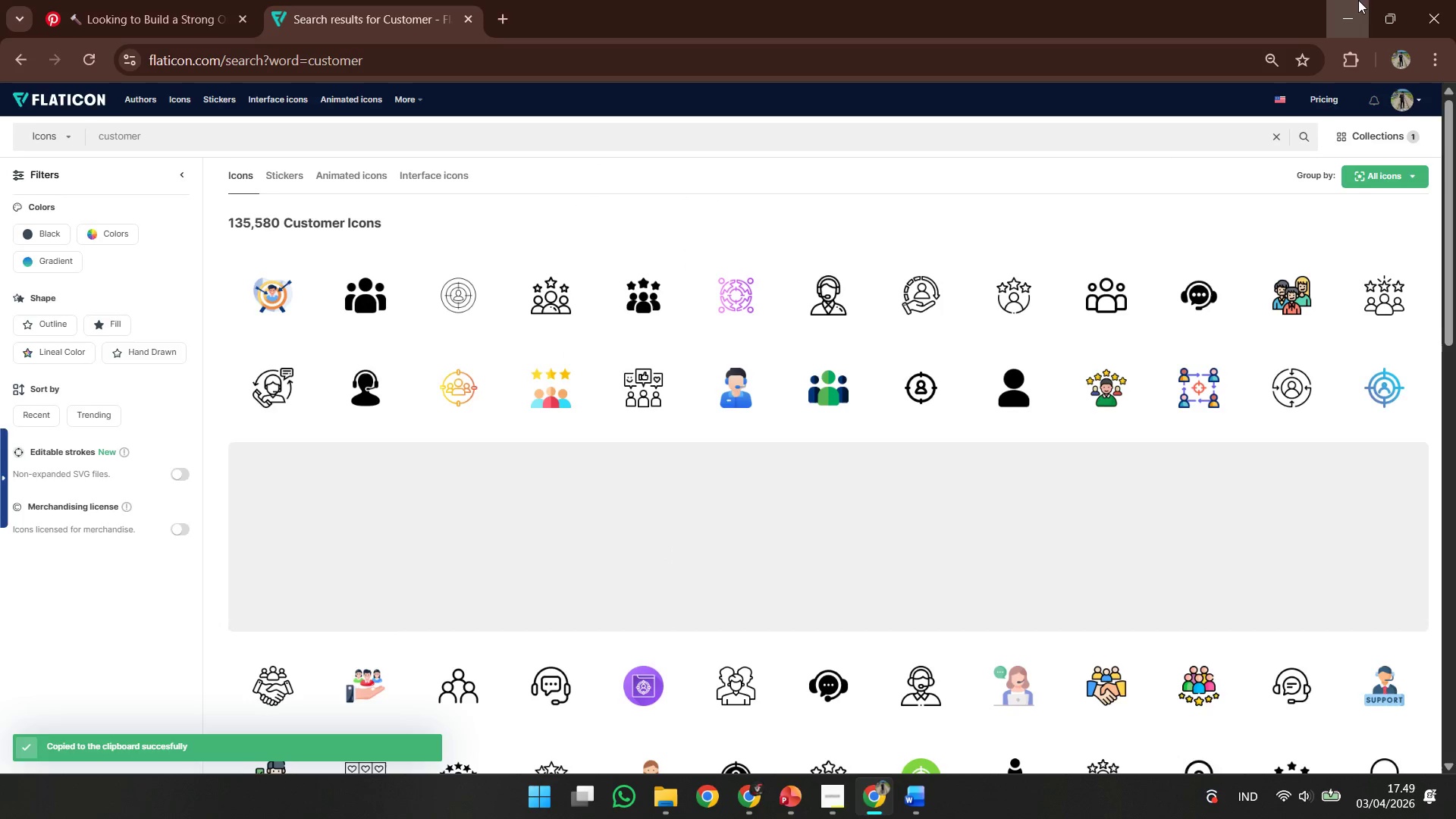 
key(Control+V)
 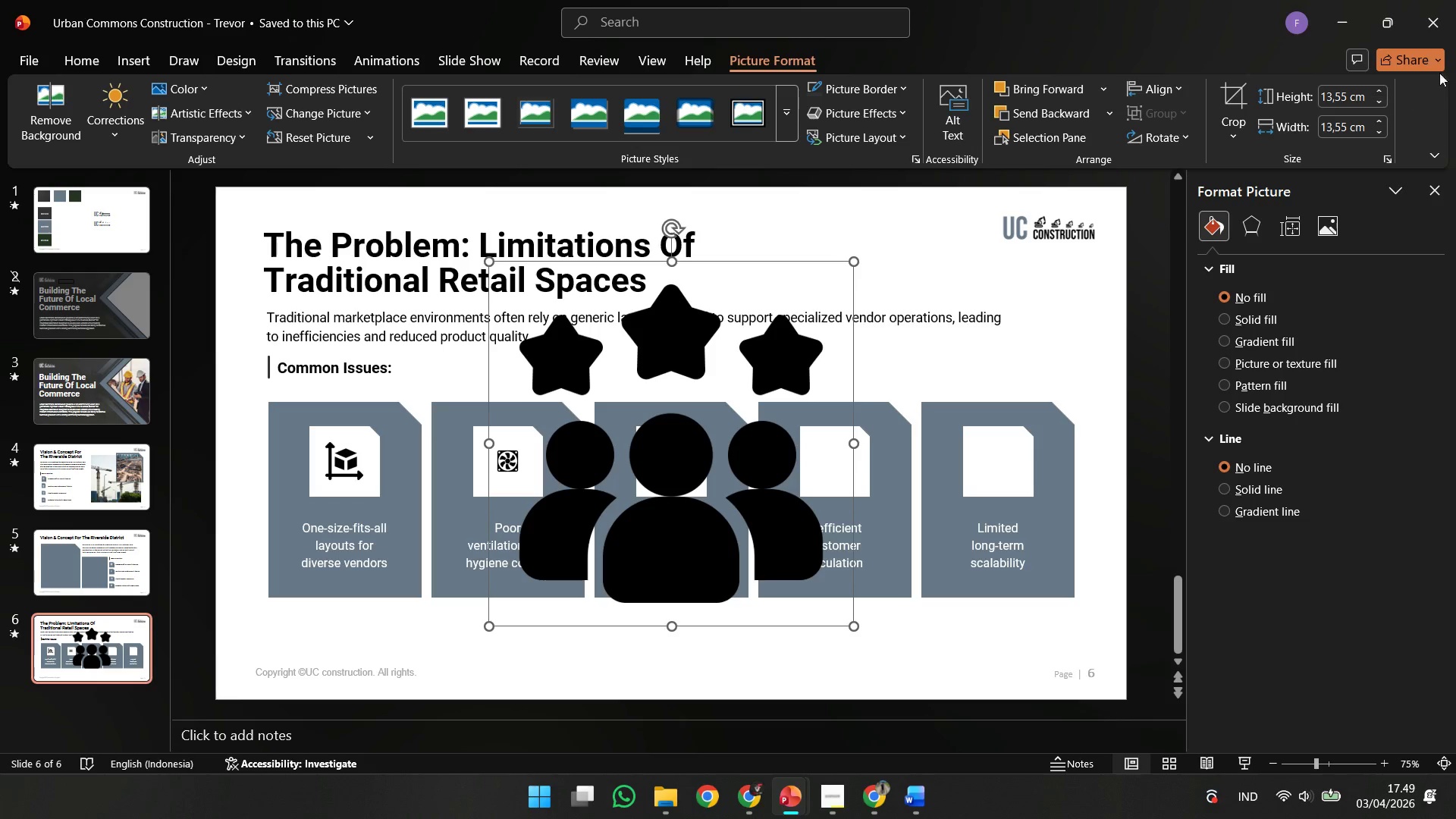 
left_click([1347, 93])
 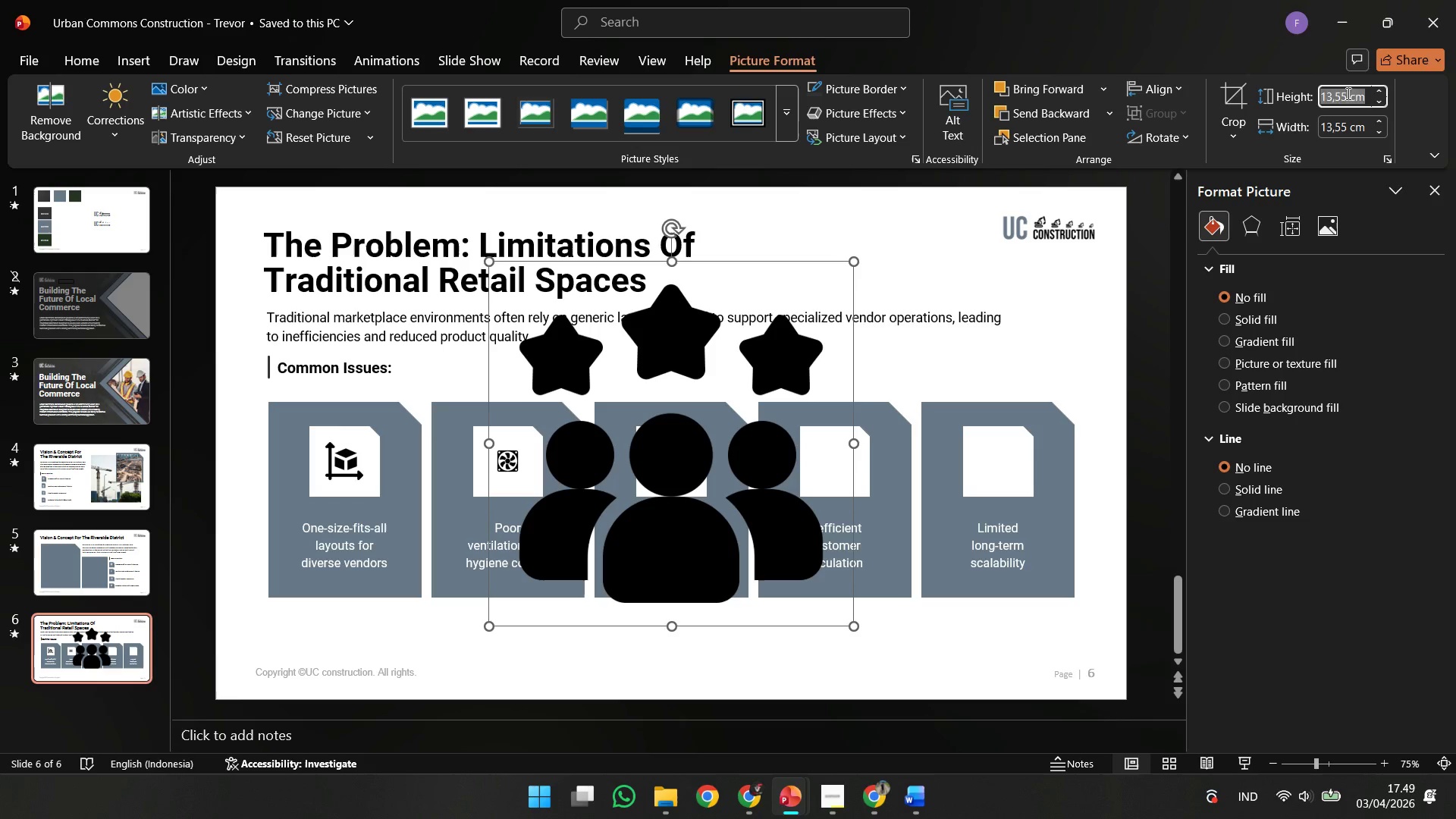 
key(1)
 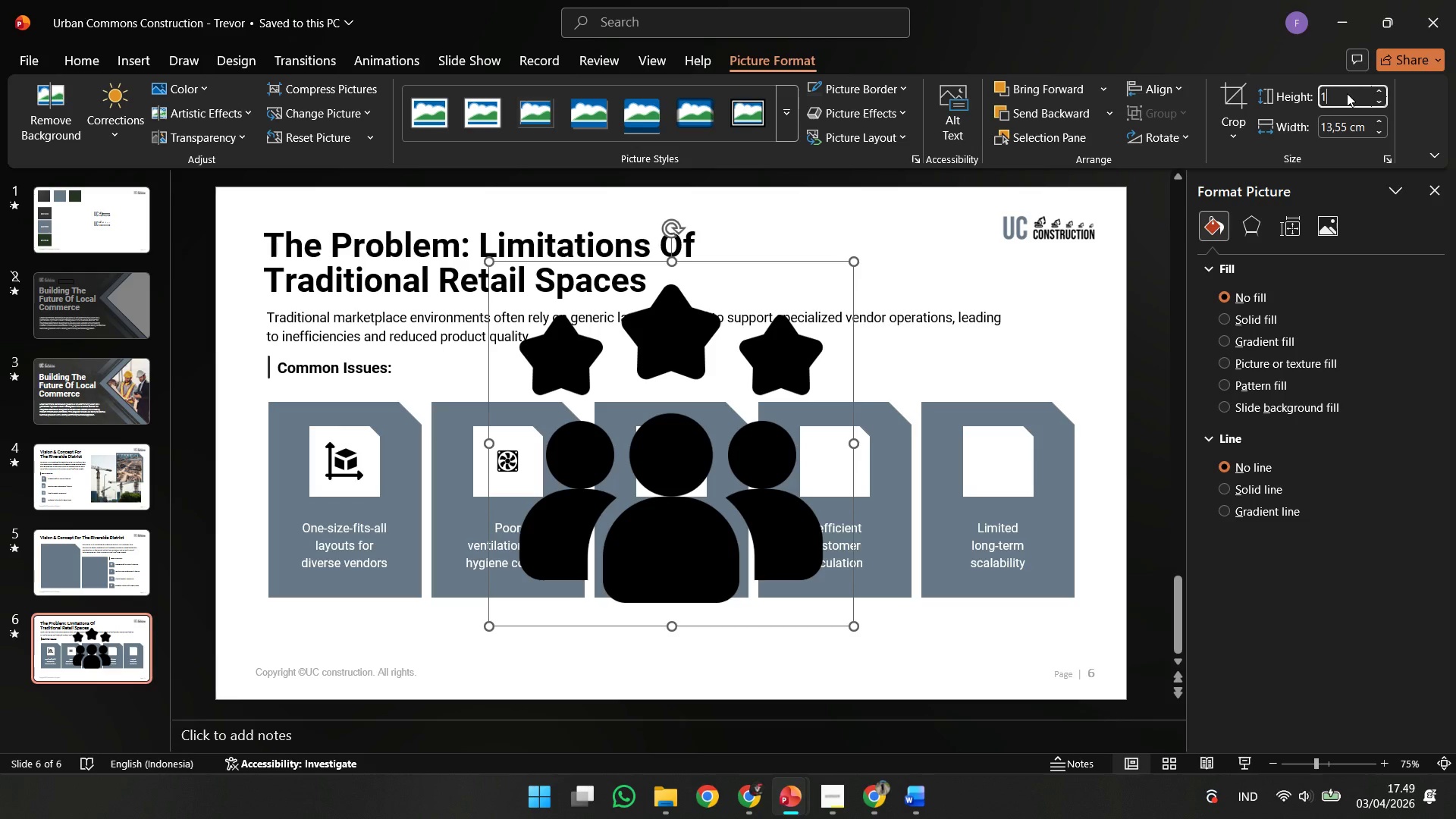 
key(Enter)
 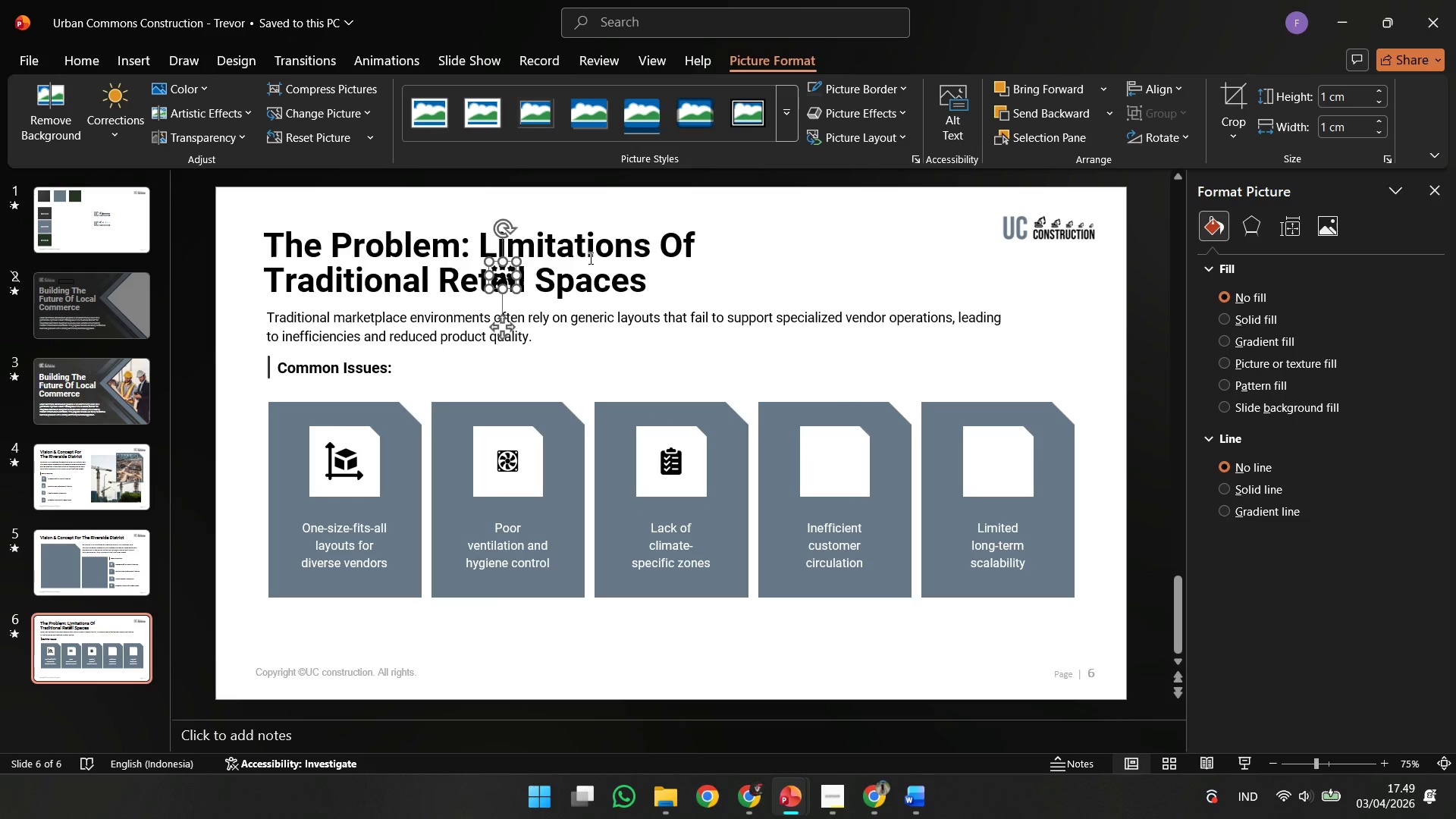 
hold_key(key=ShiftLeft, duration=0.73)
left_click([850, 479])
 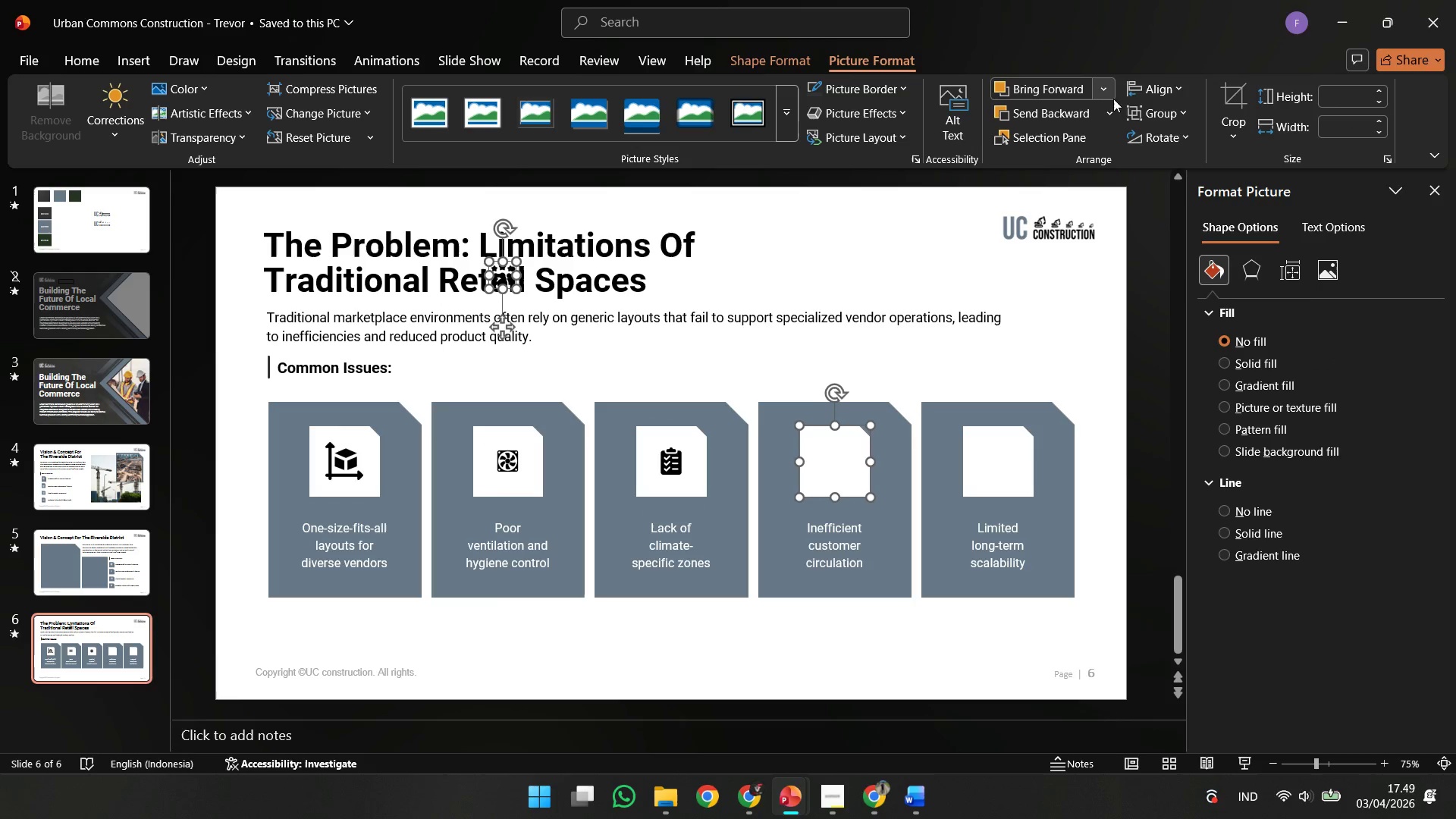 
left_click([1125, 98])
 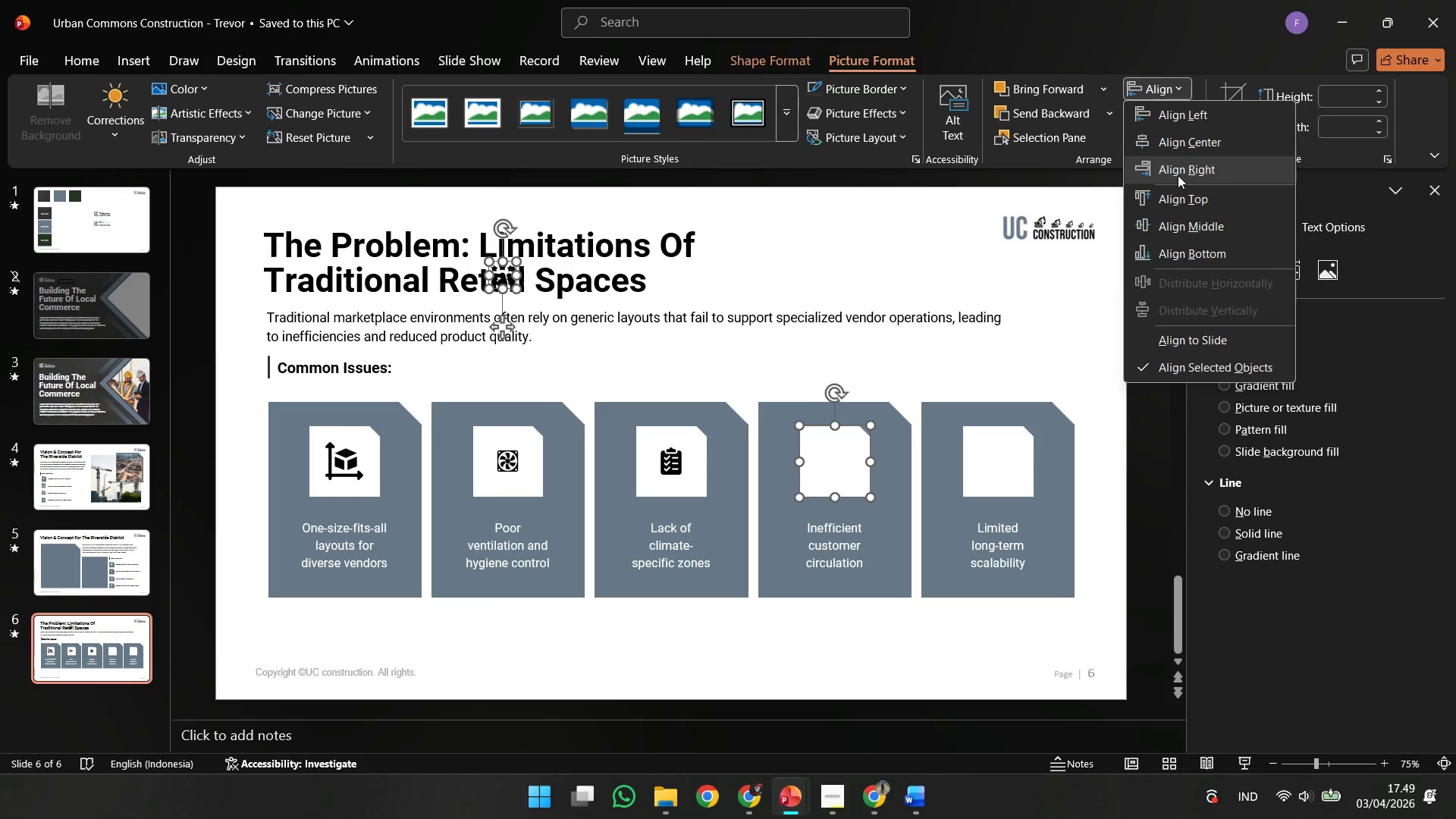 
double_click([1175, 76])
 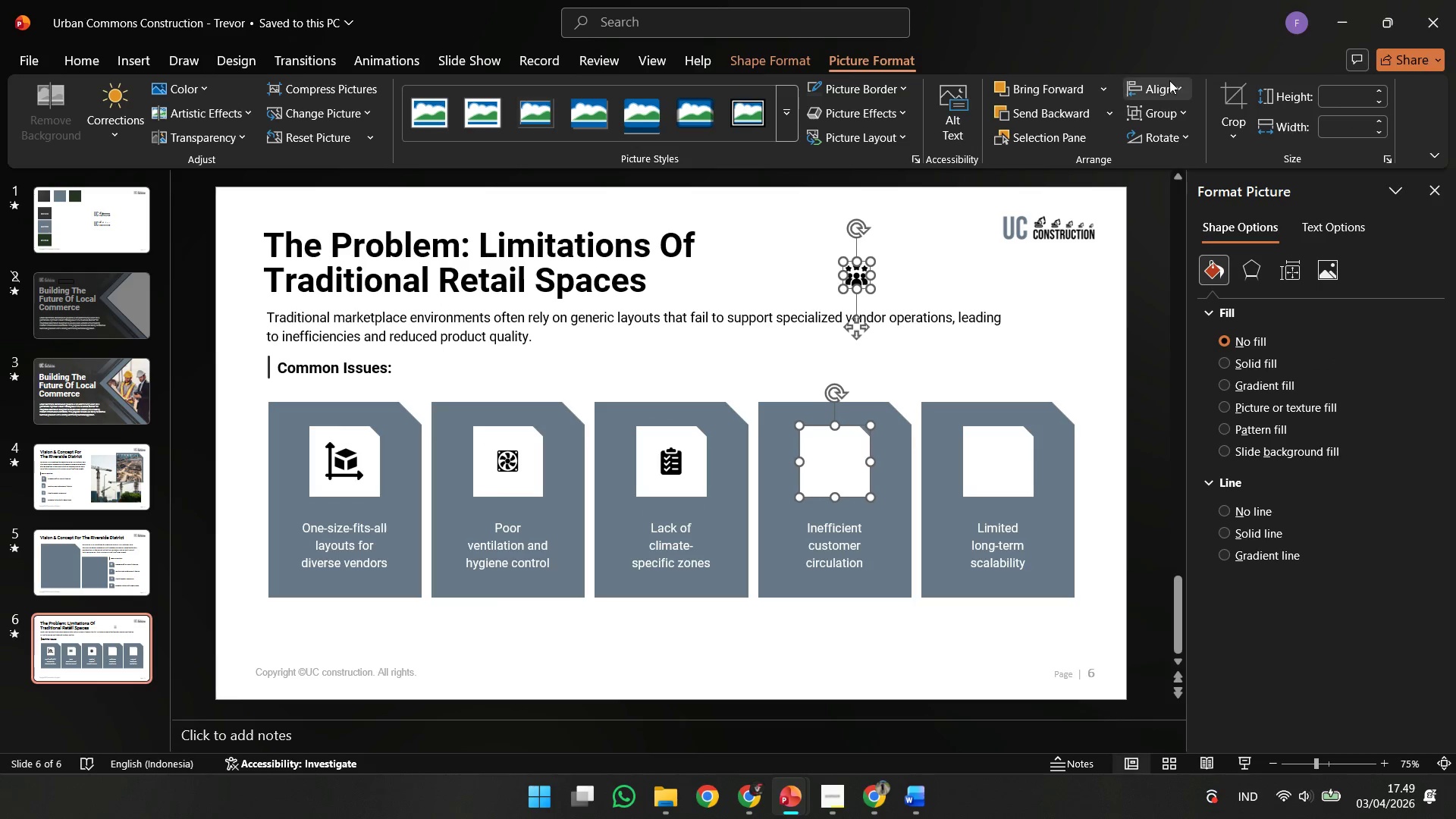 
triple_click([1169, 80])
 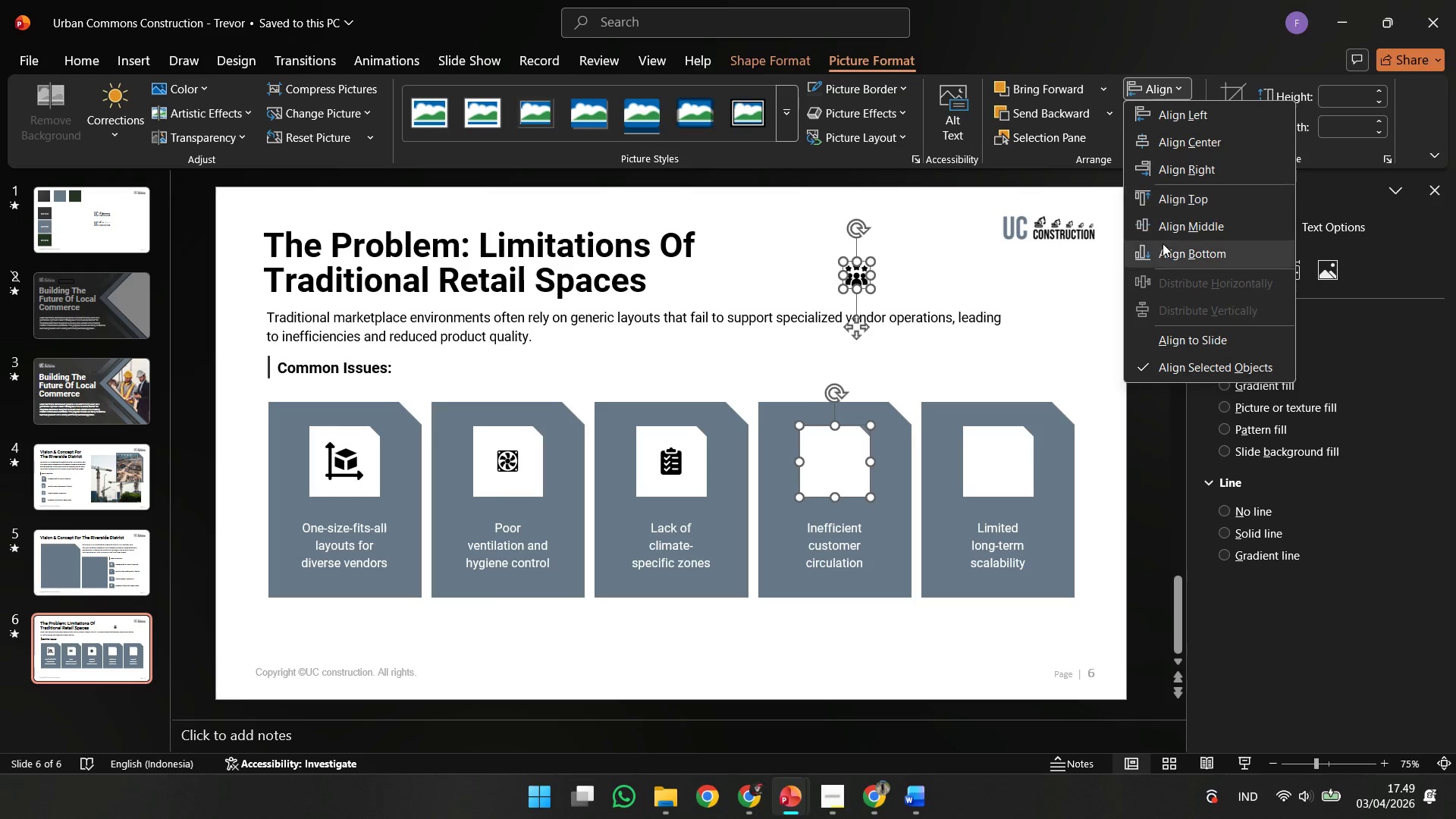 
left_click([1163, 243])
 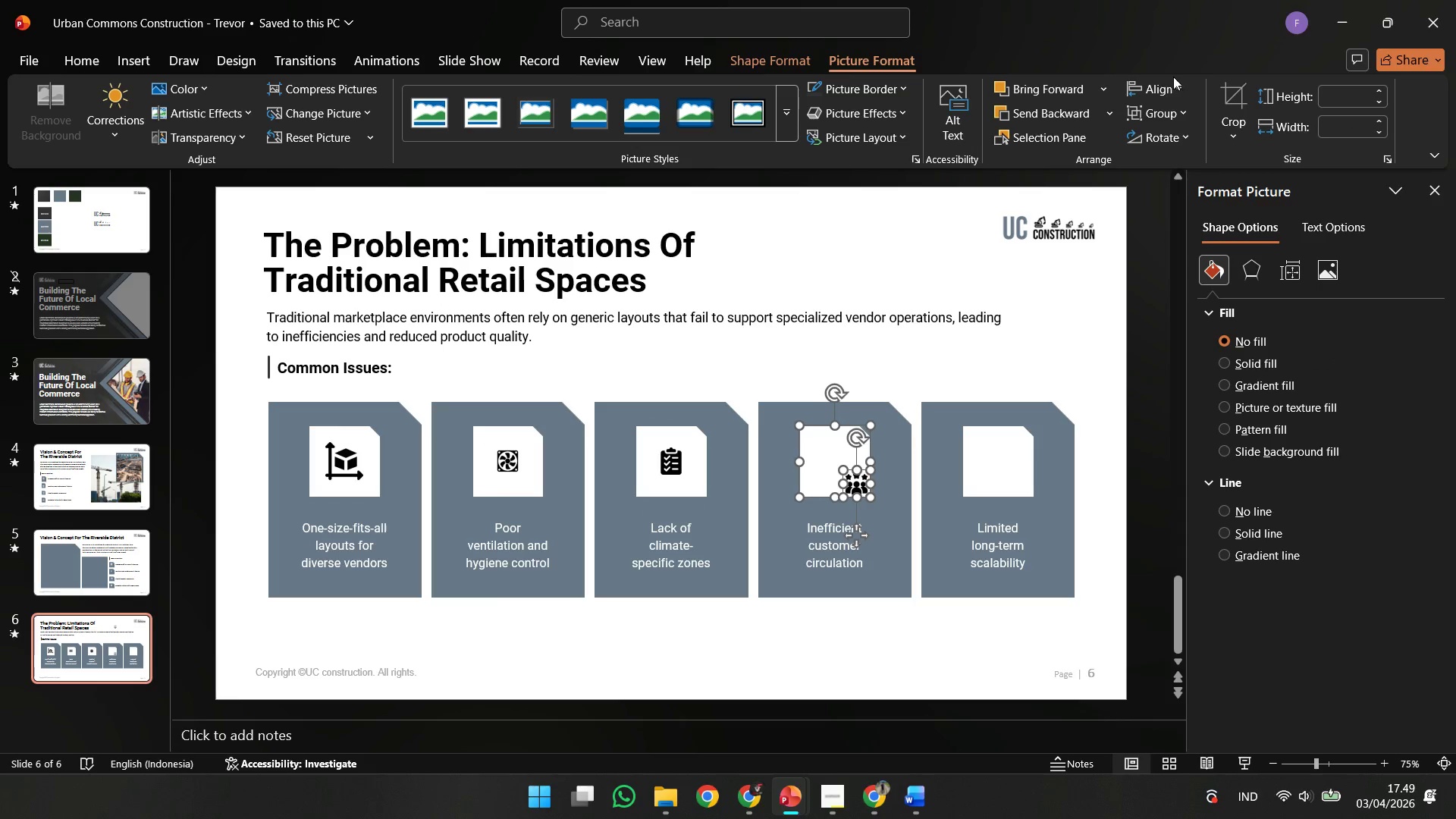 
triple_click([1165, 93])
 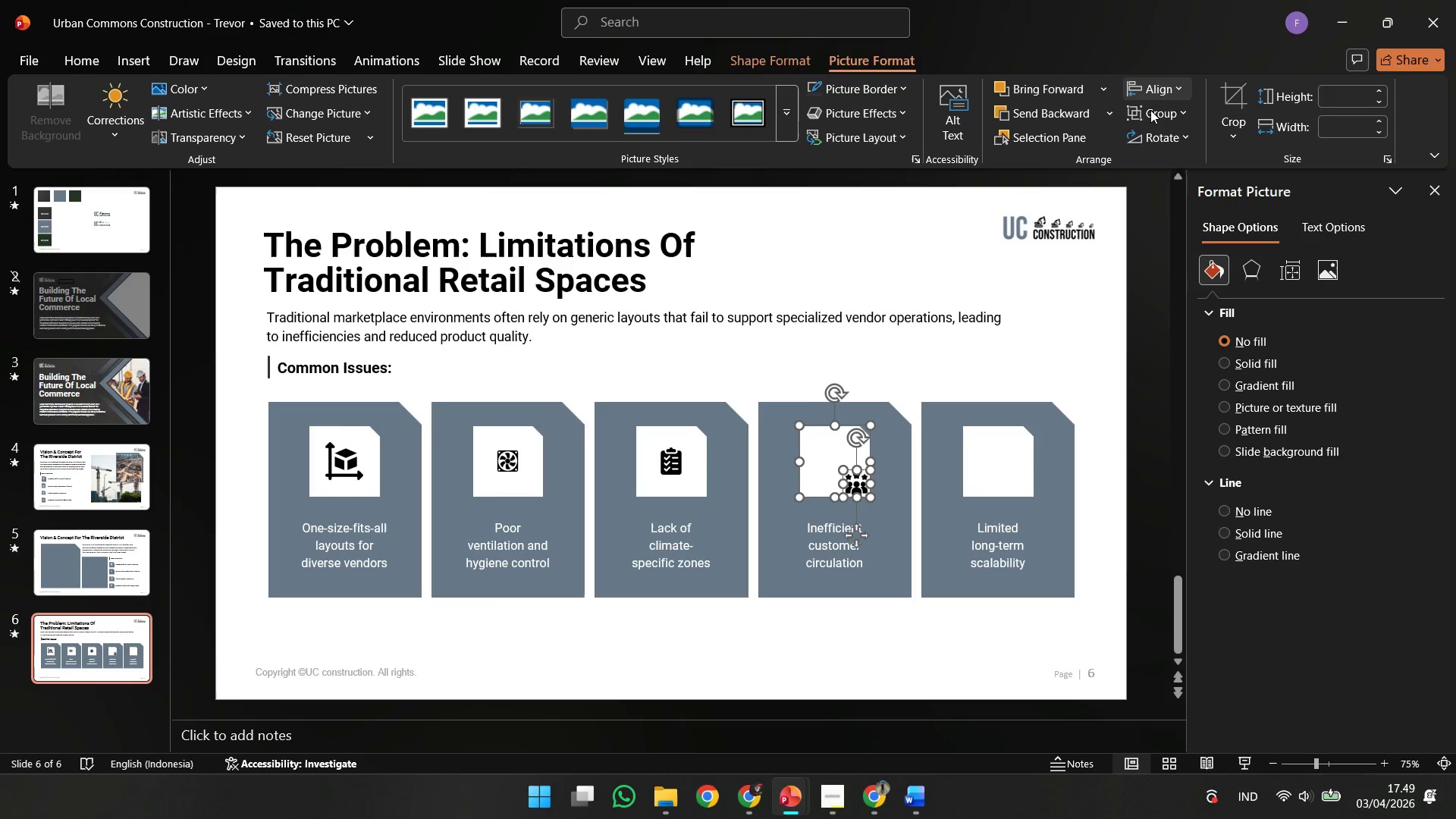 
double_click([1149, 83])
 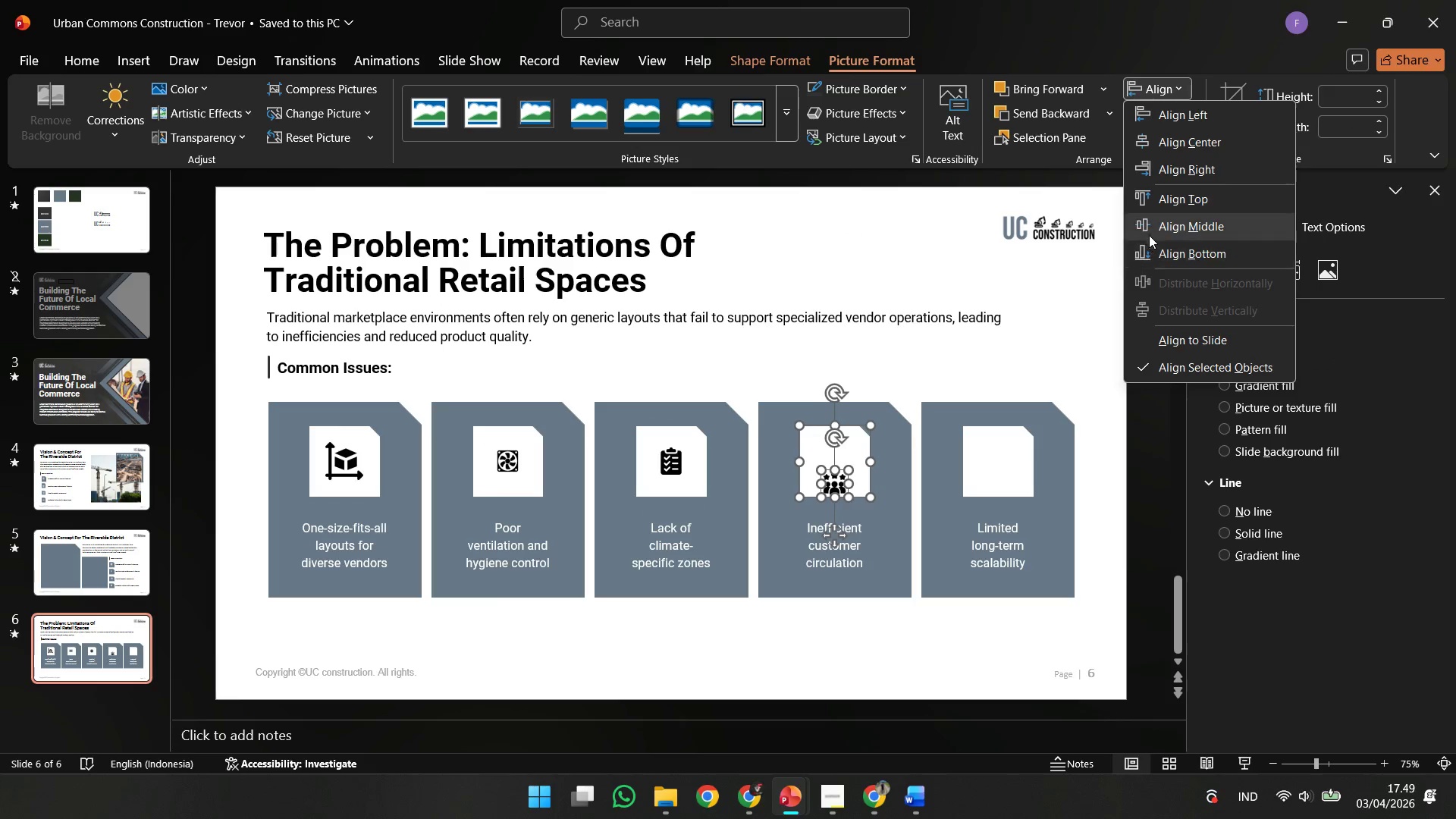 
left_click([1152, 227])
 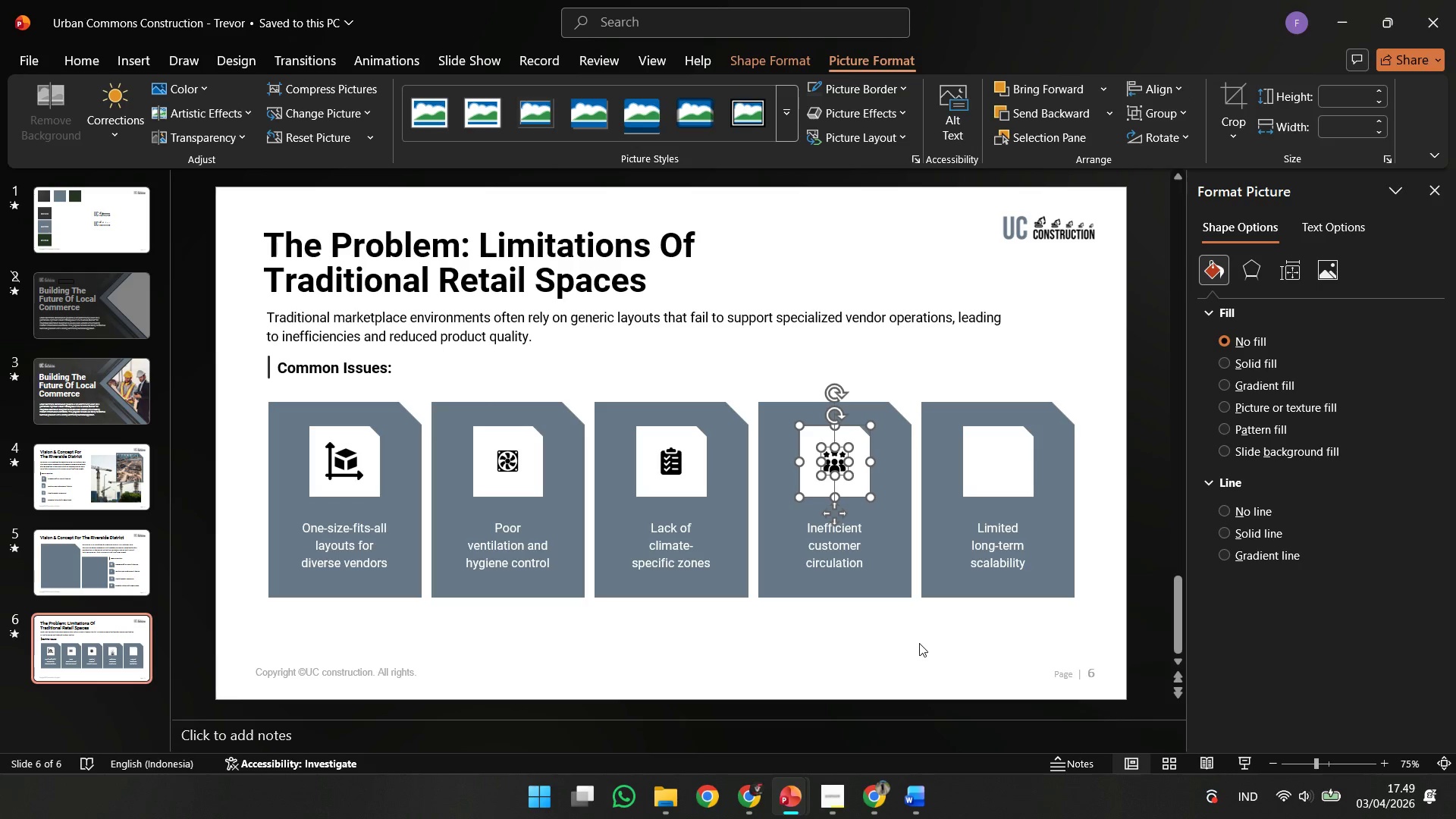 
left_click([919, 643])
 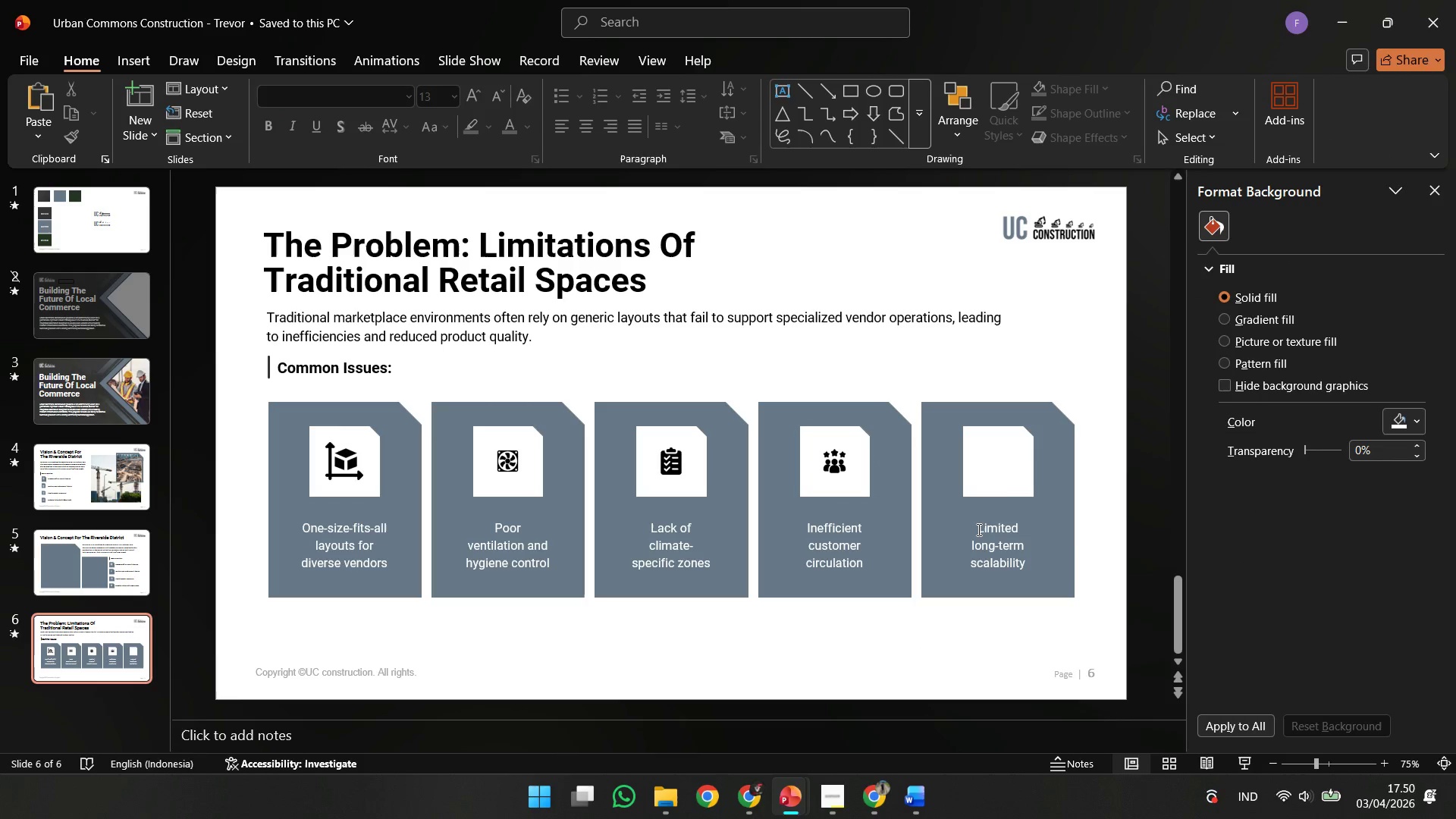 
left_click_drag(start_coordinate=[977, 527], to_coordinate=[1046, 530])
 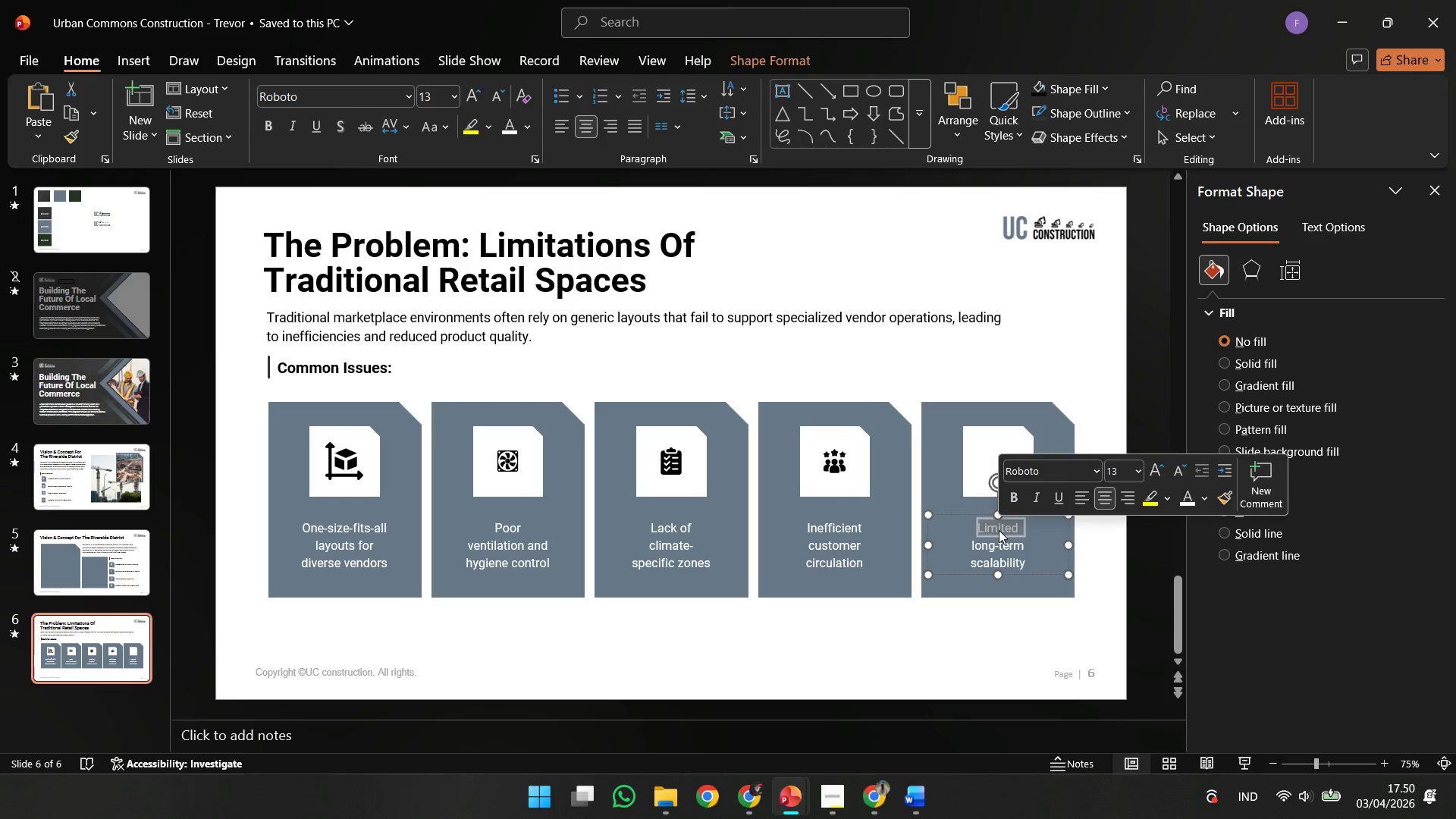 
hold_key(key=ControlLeft, duration=0.34)
 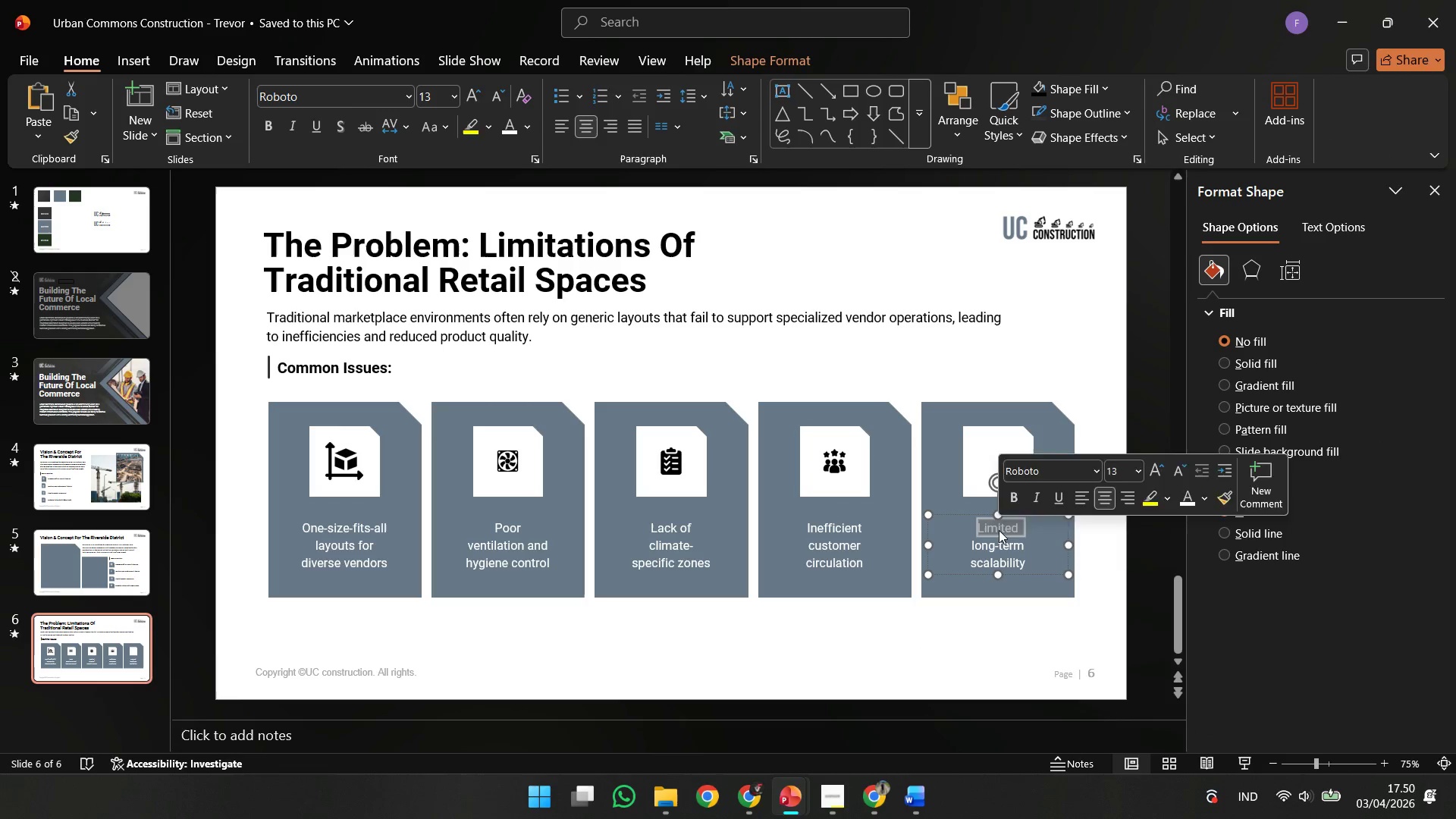 
right_click([999, 530])
 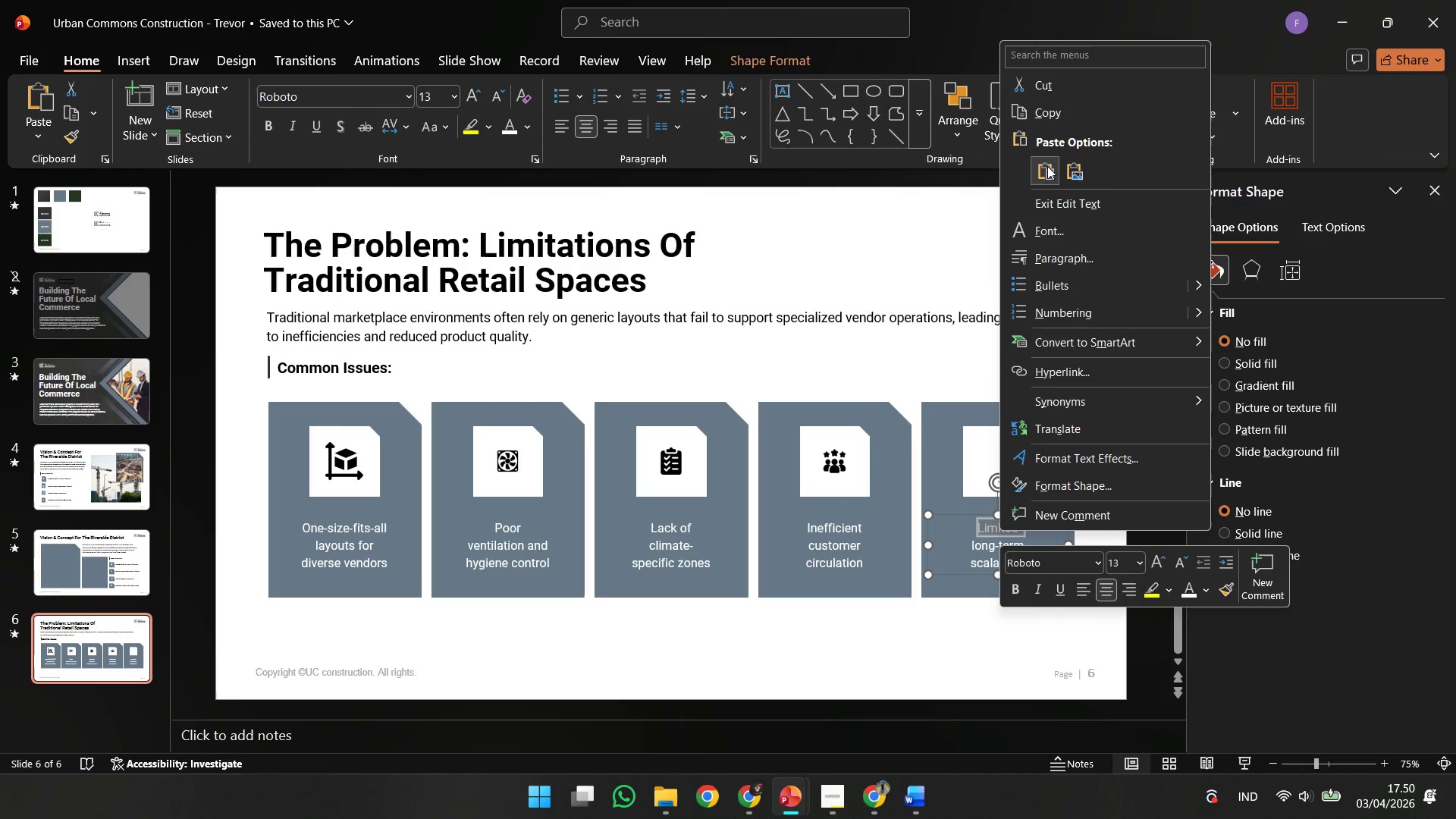 
left_click([1049, 123])
 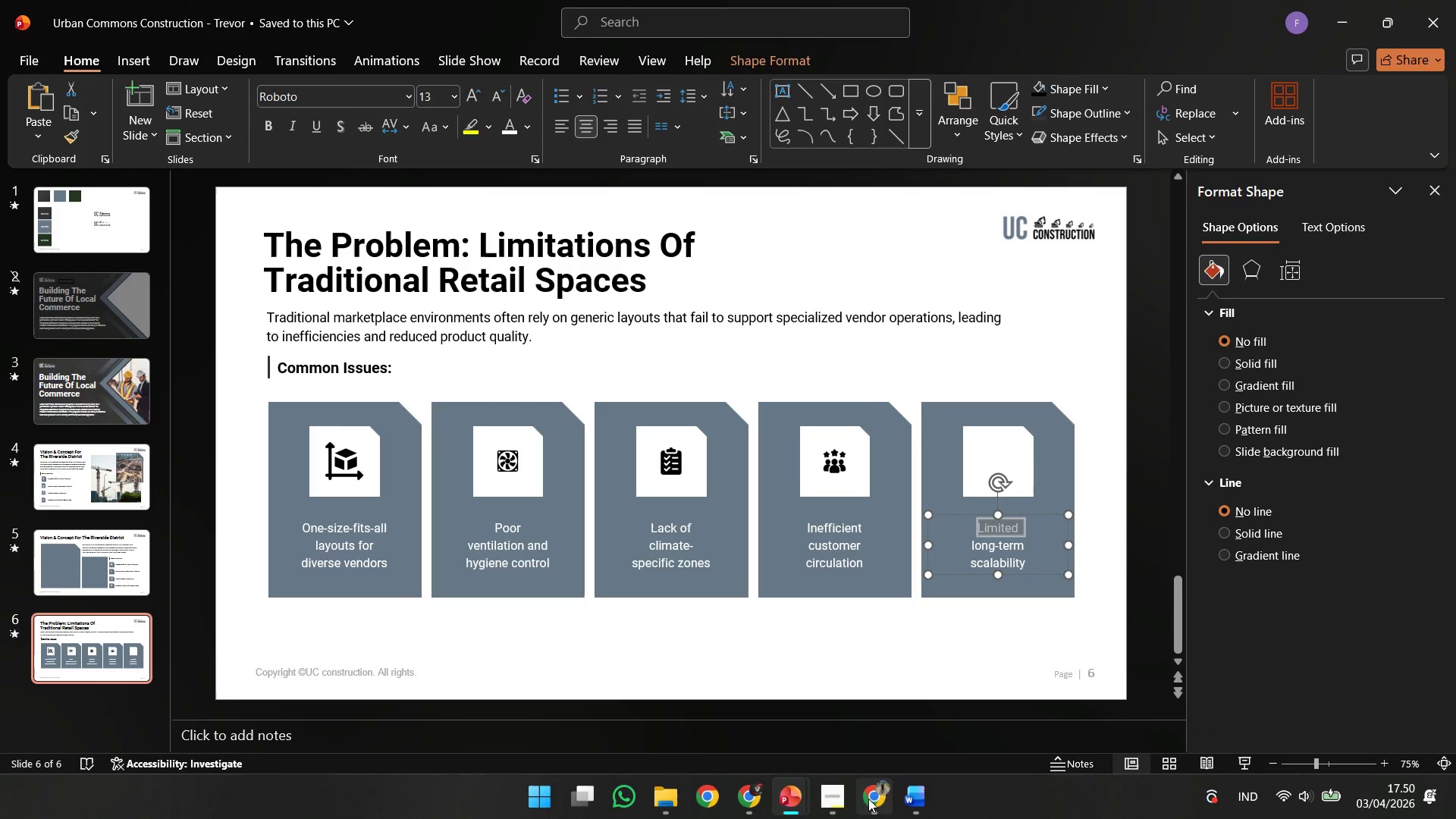 
left_click([868, 799])
 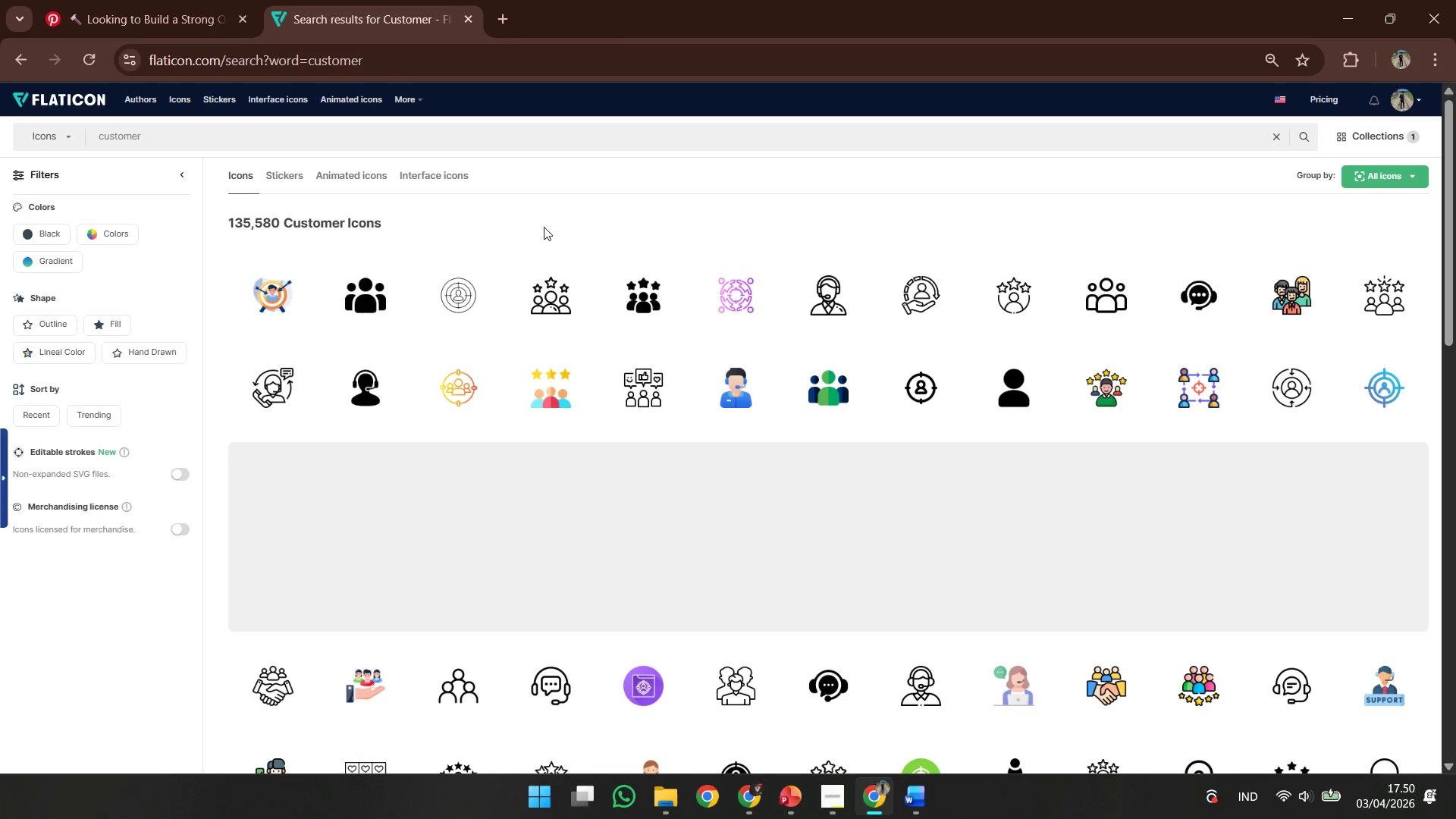 
left_click([540, 130])
 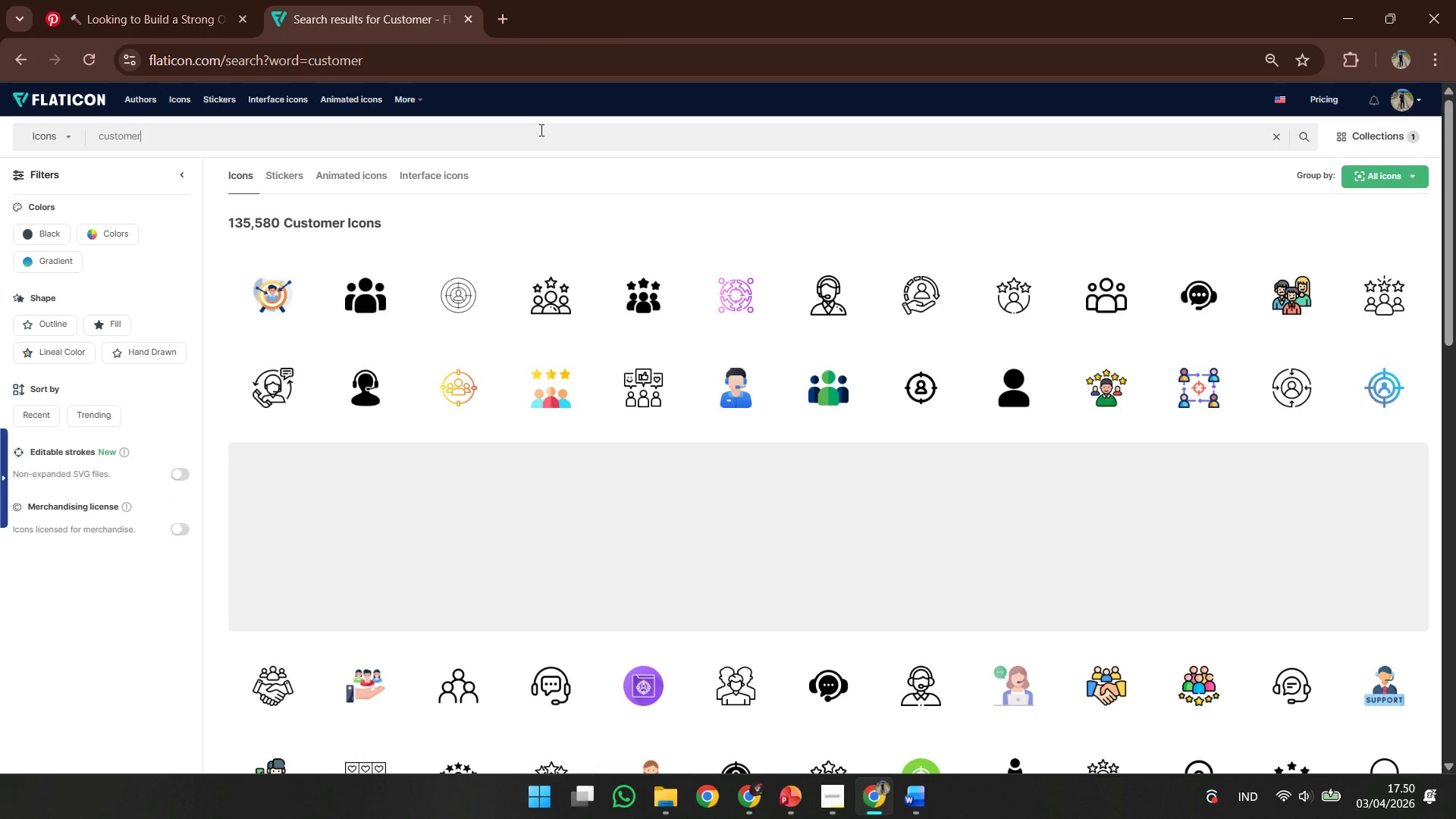 
key(Control+A)
 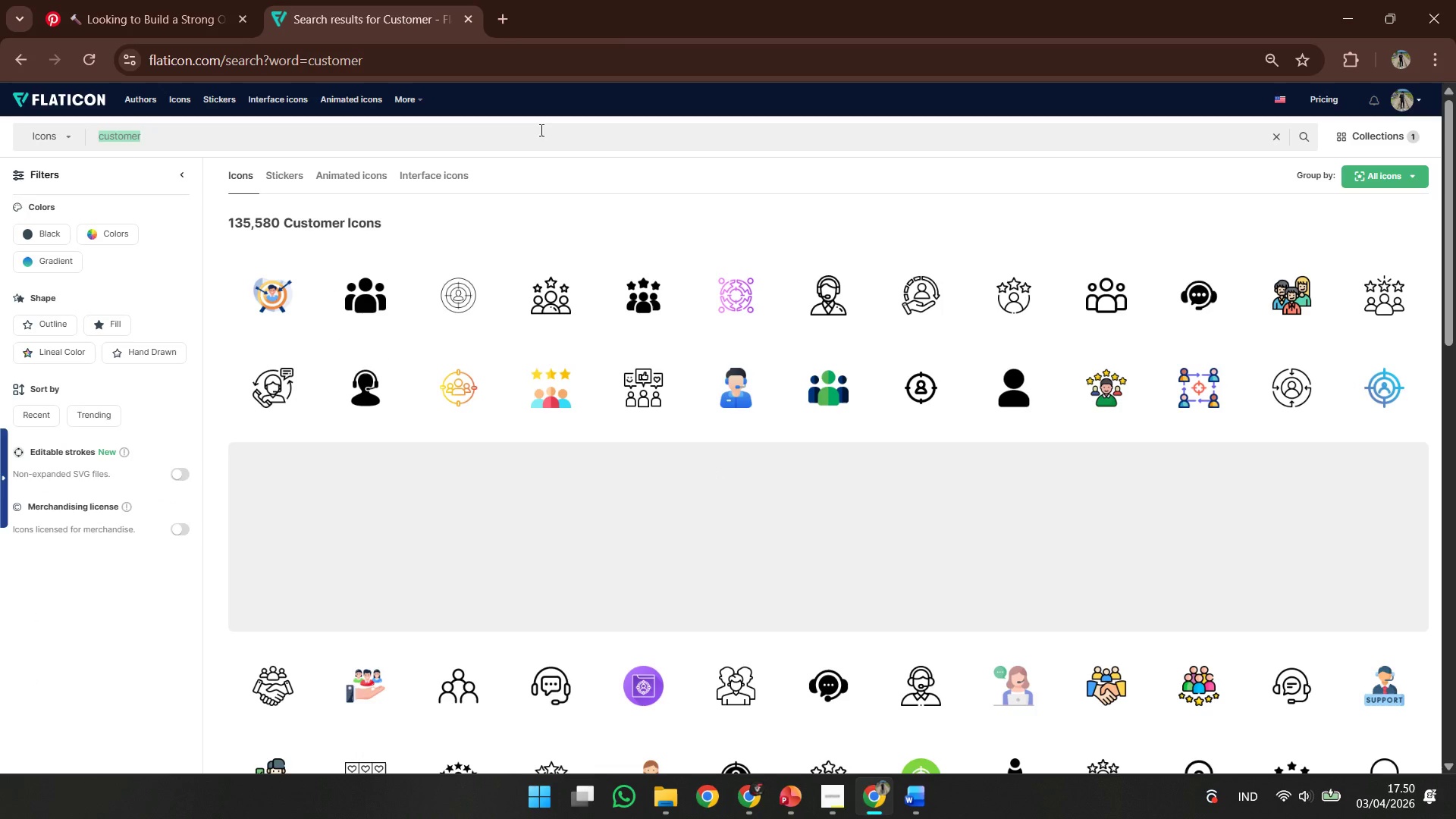 
key(Control+V)
 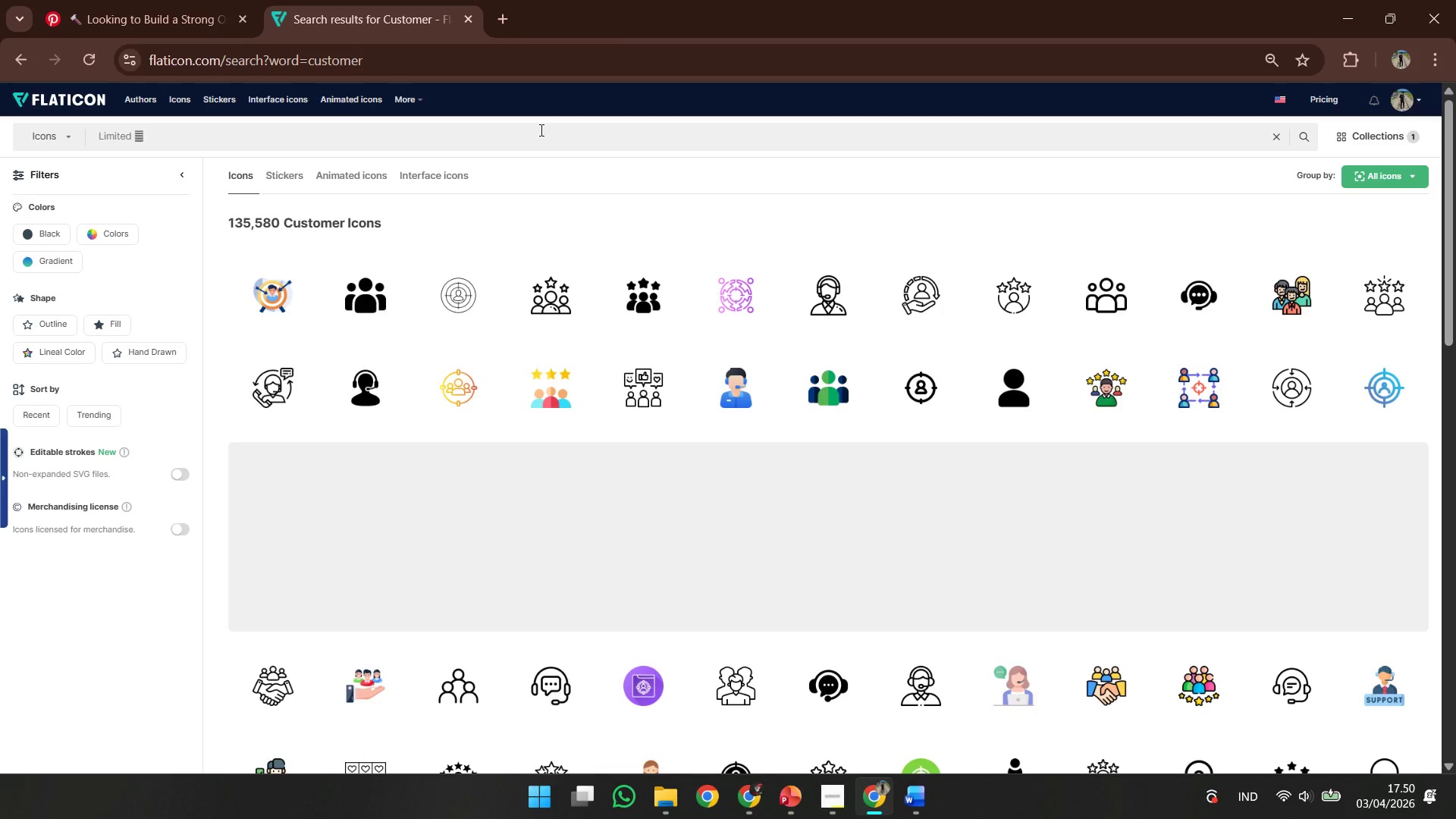 
key(Enter)
 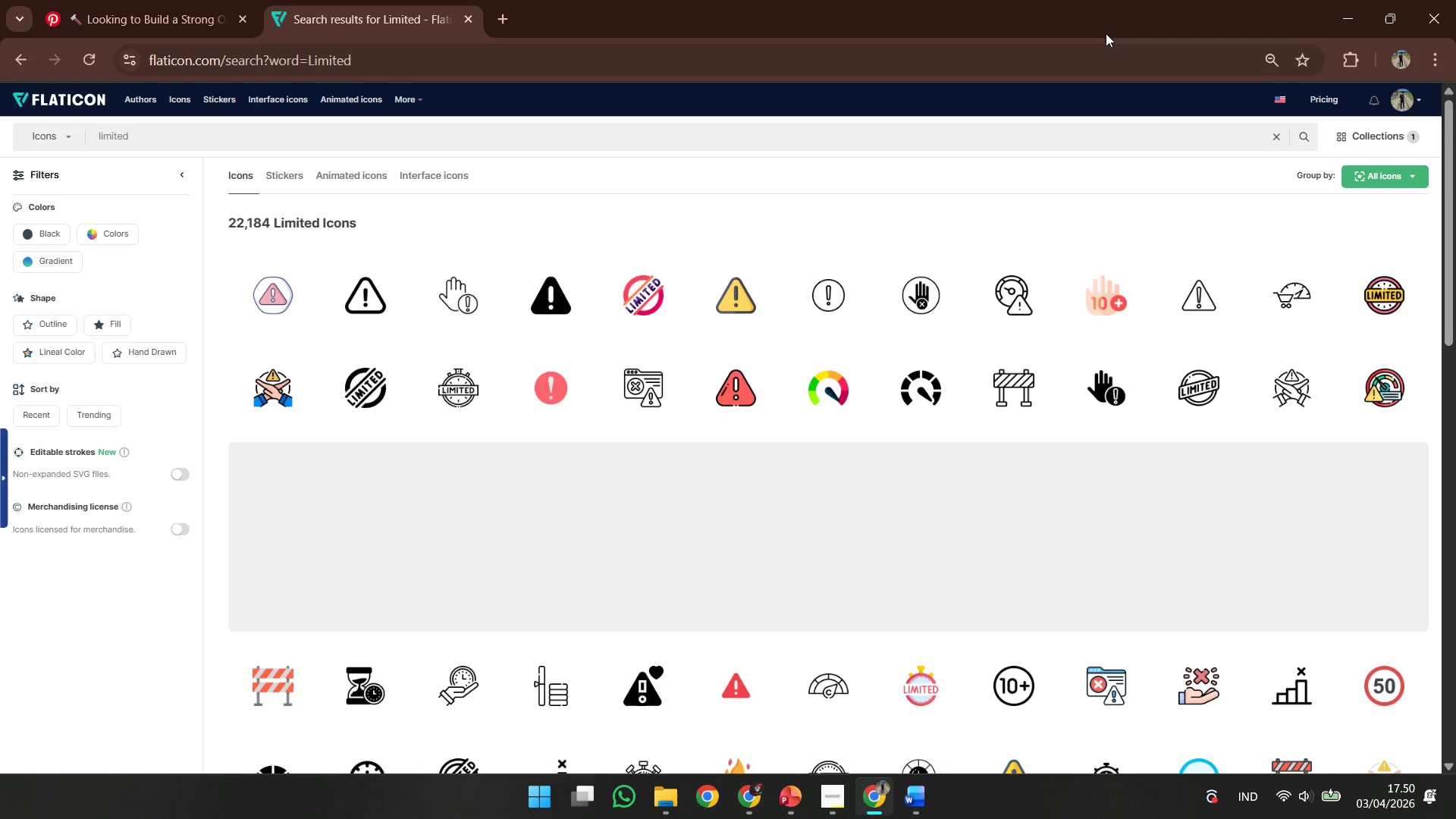 
left_click([1341, 11])
 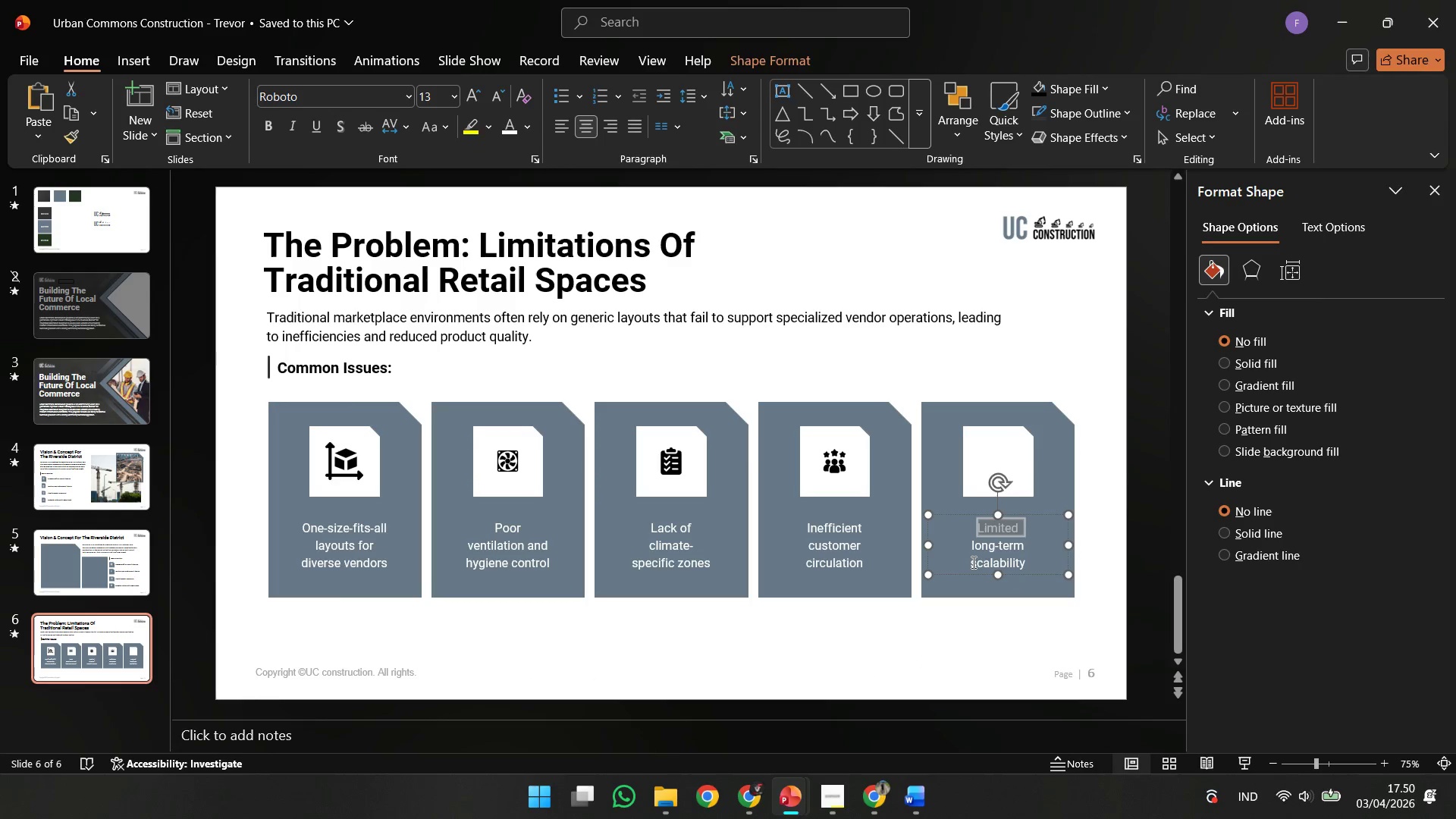 
left_click_drag(start_coordinate=[971, 562], to_coordinate=[1072, 557])
 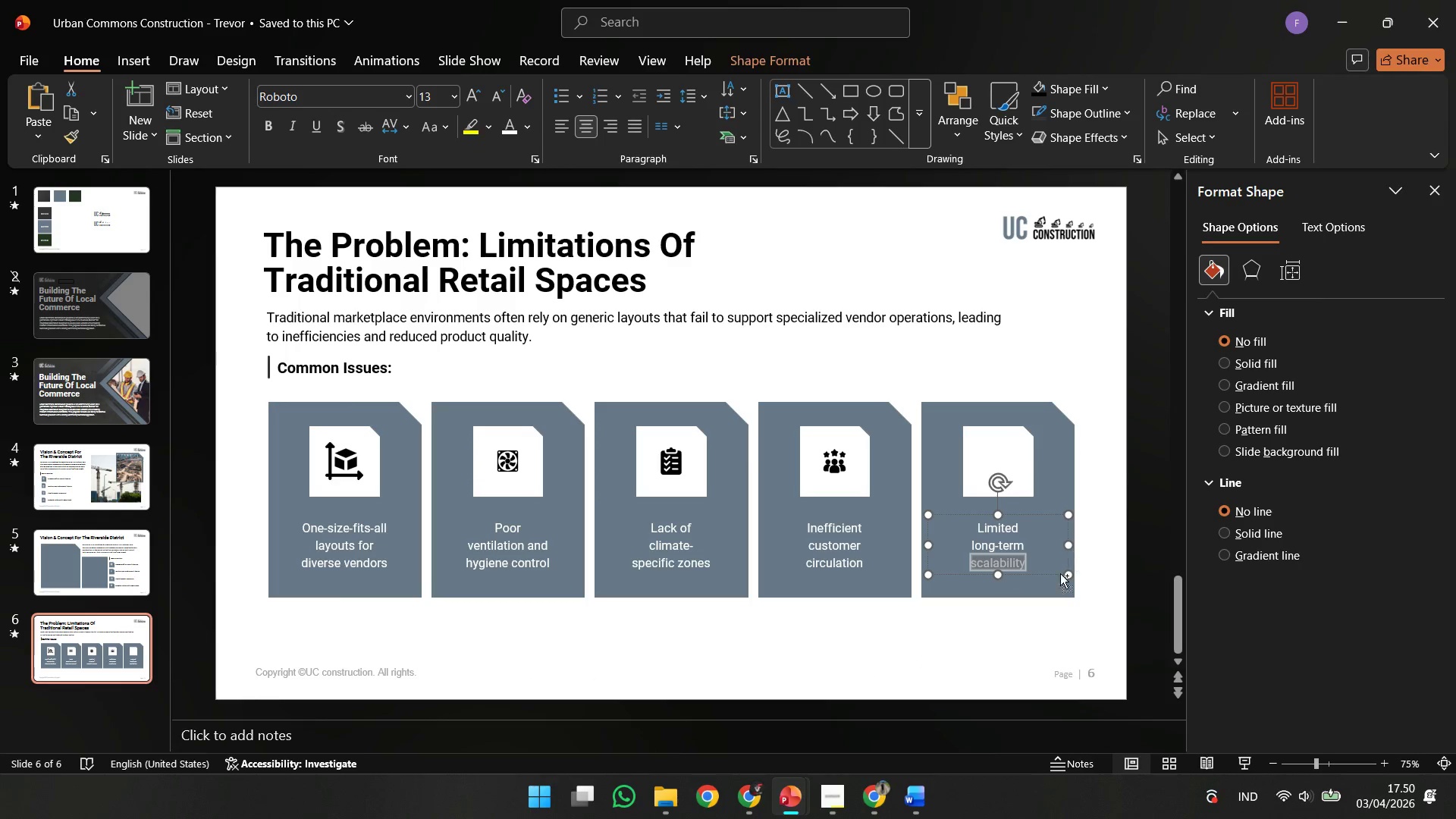 
key(Control+C)
 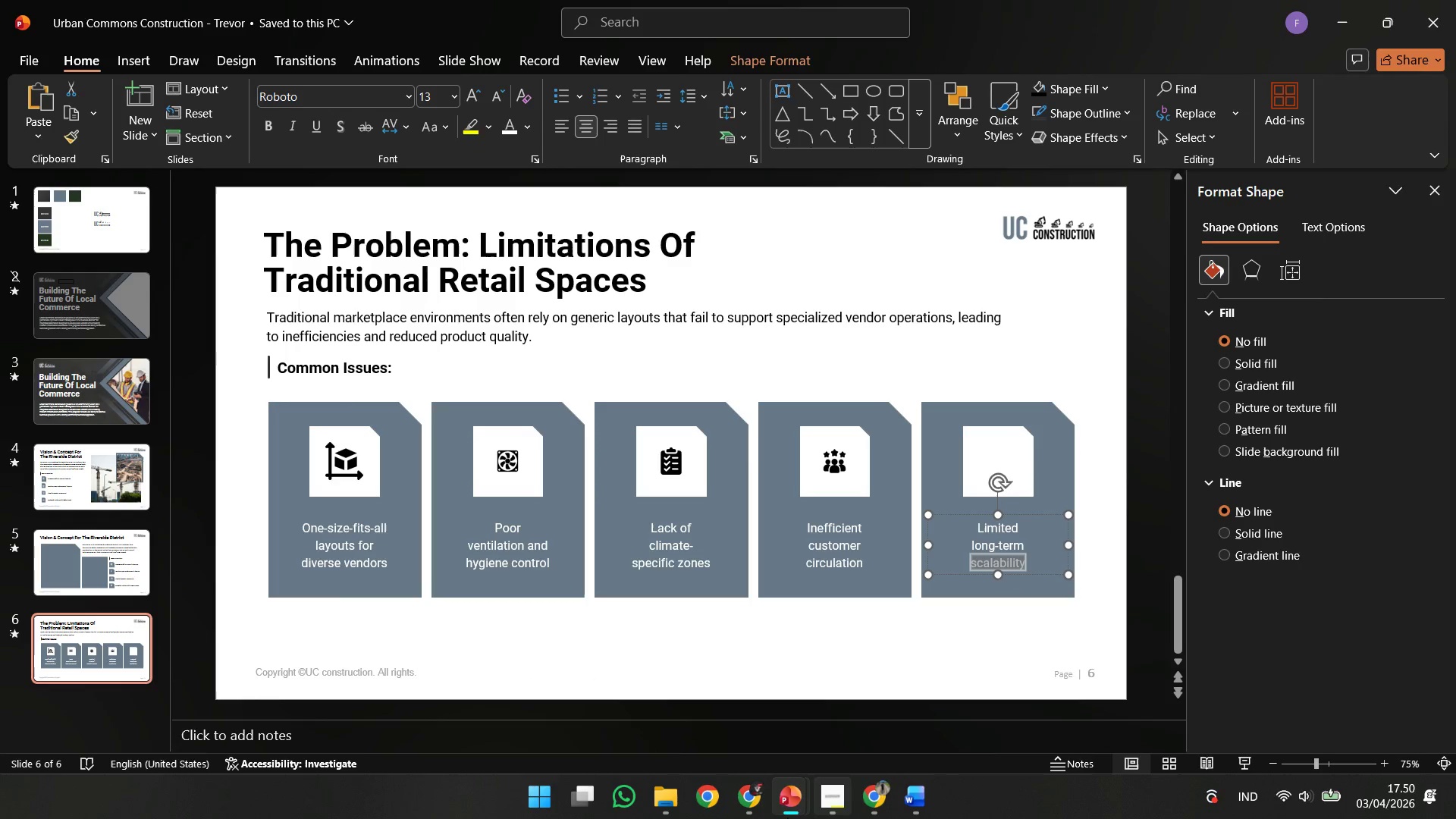 
key(Control+C)
 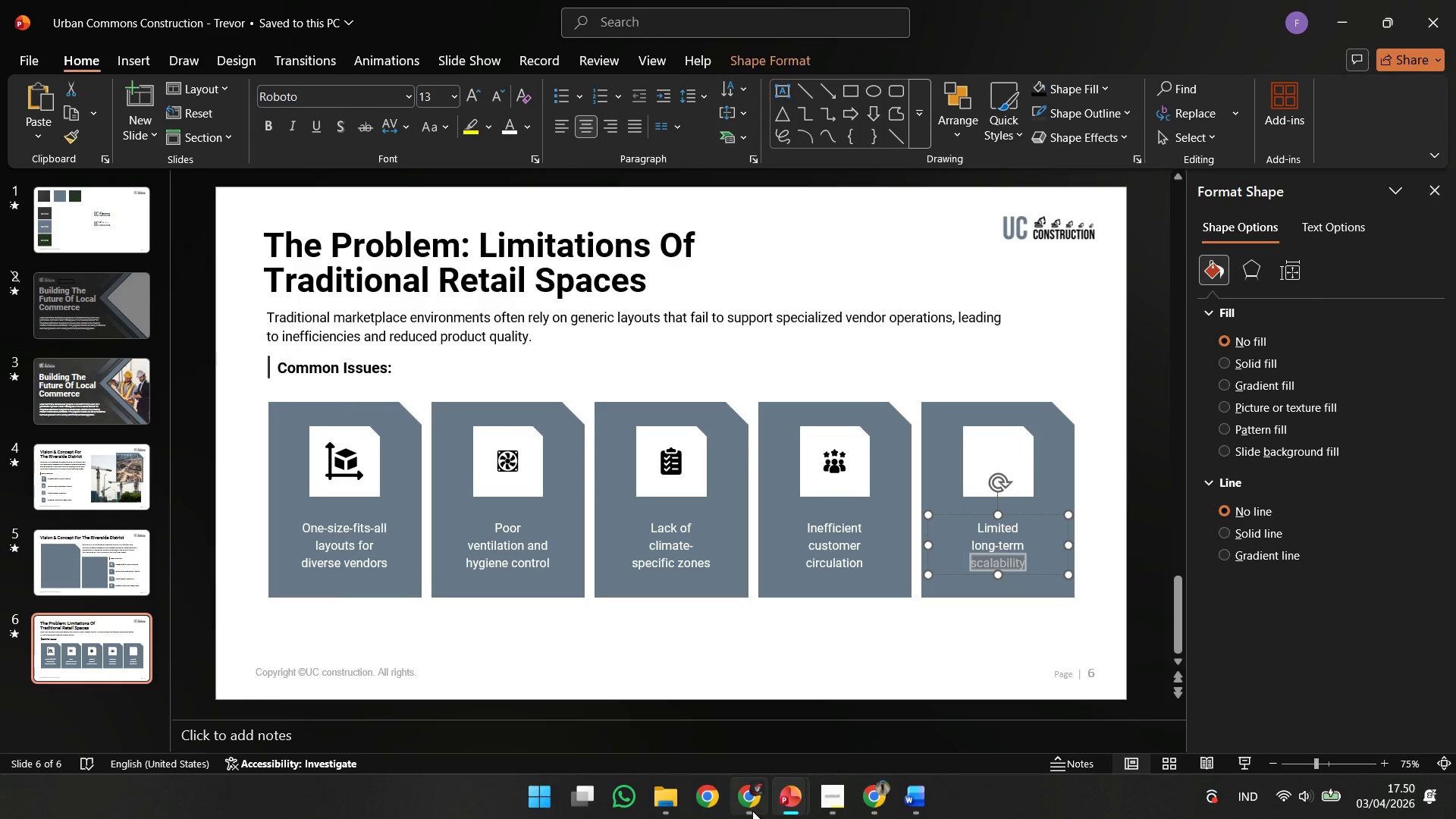 
left_click([752, 811])
 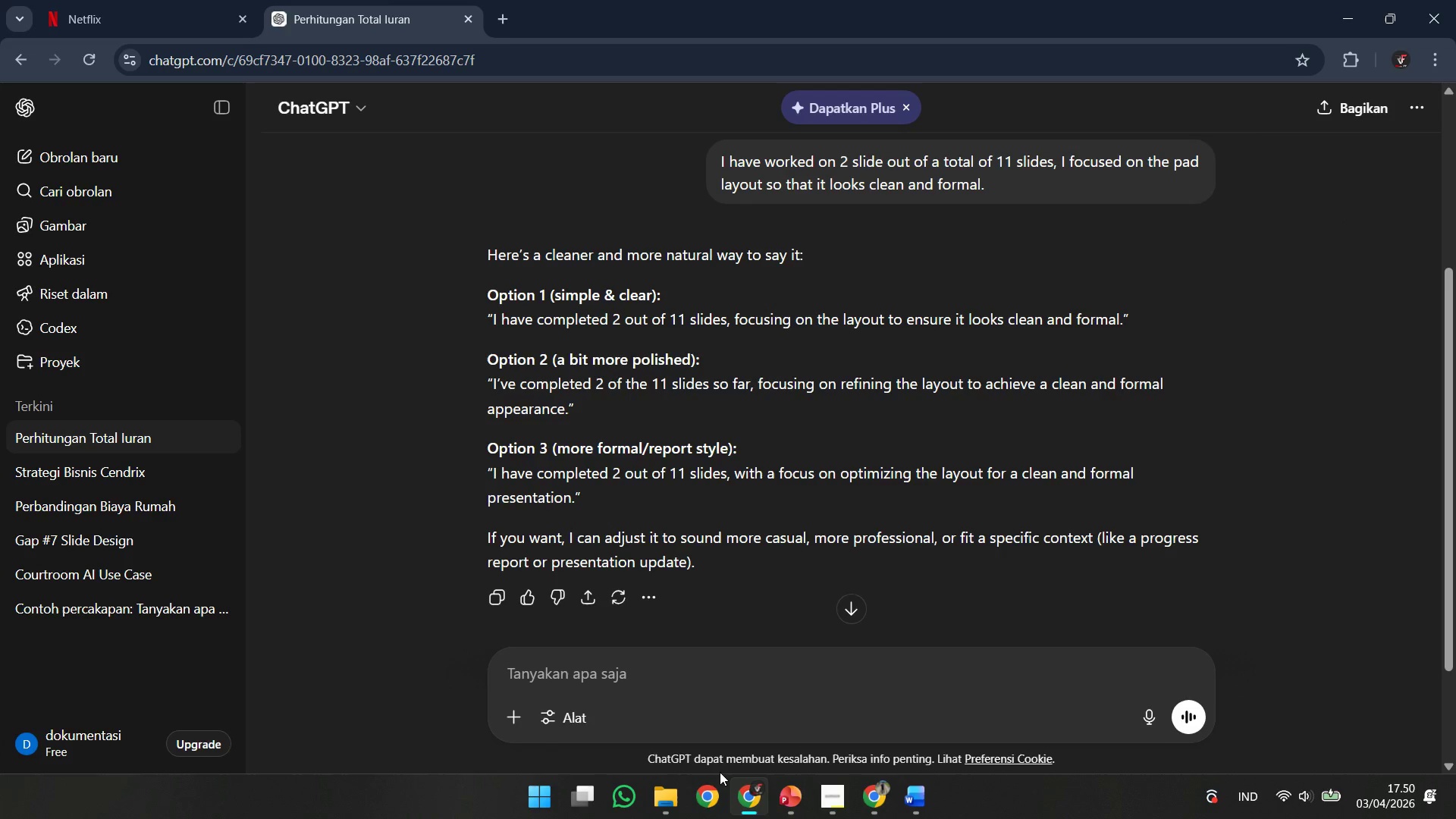 
left_click([745, 796])
 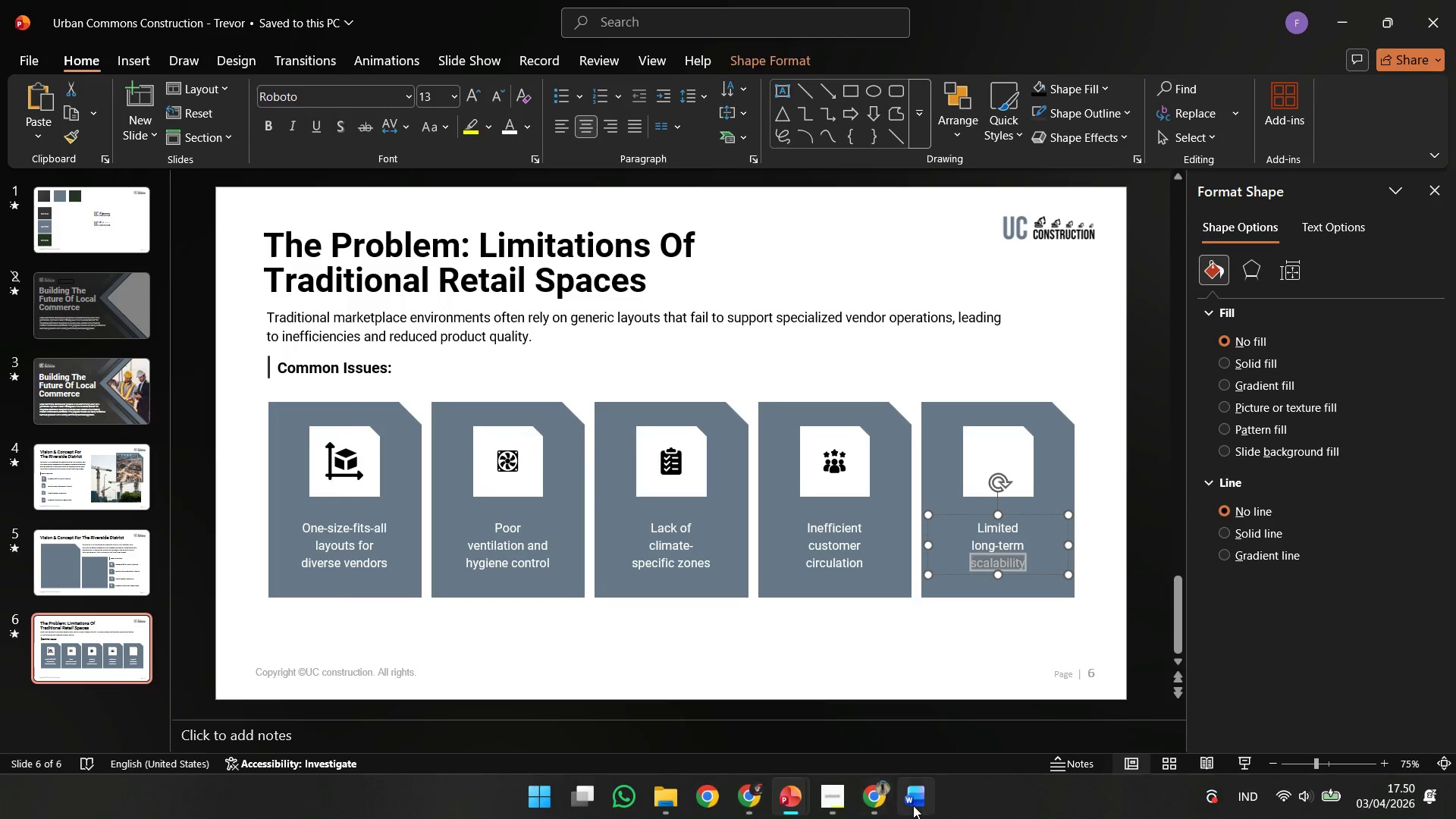 
left_click([868, 799])
 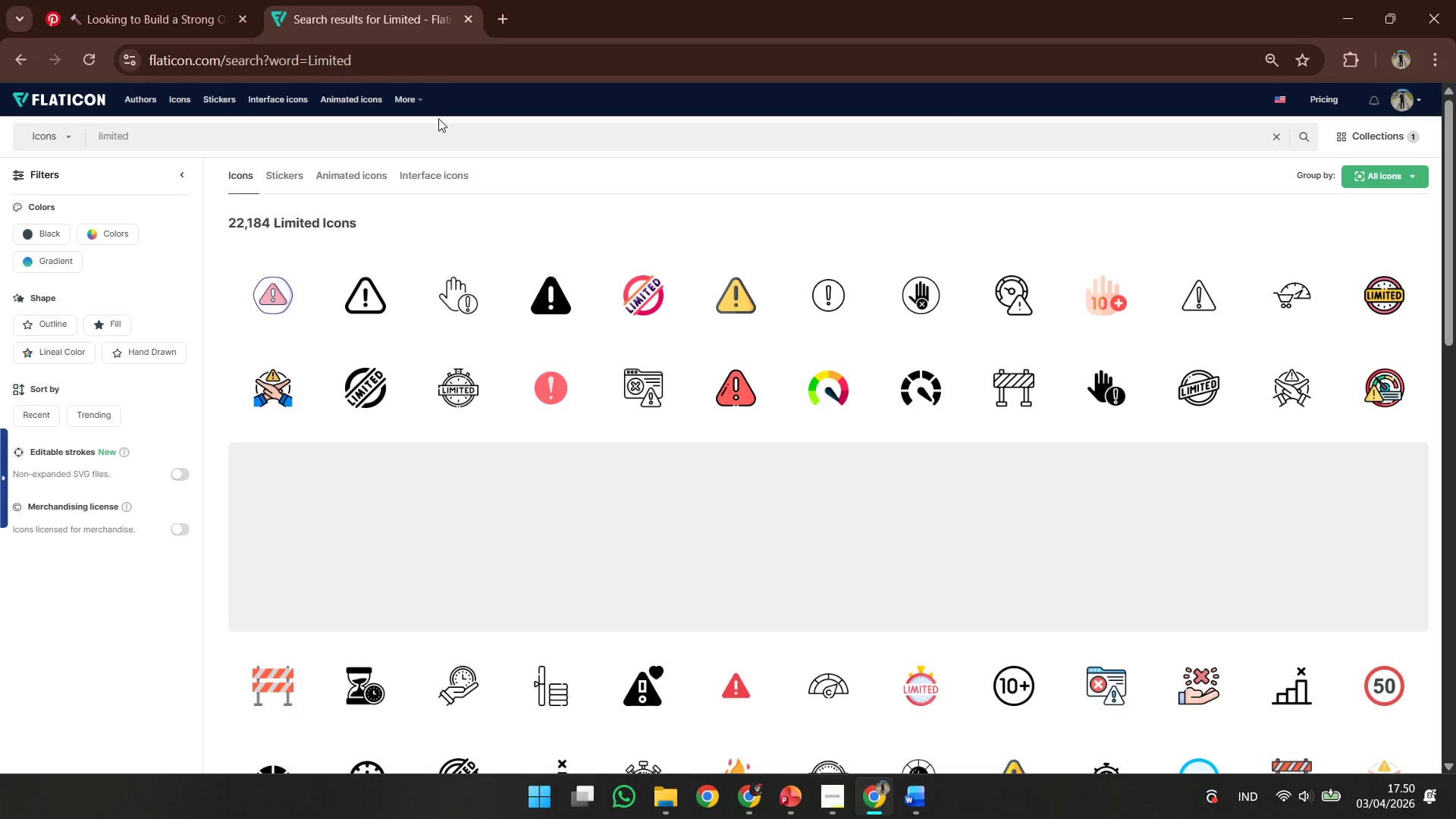 
left_click([434, 154])
 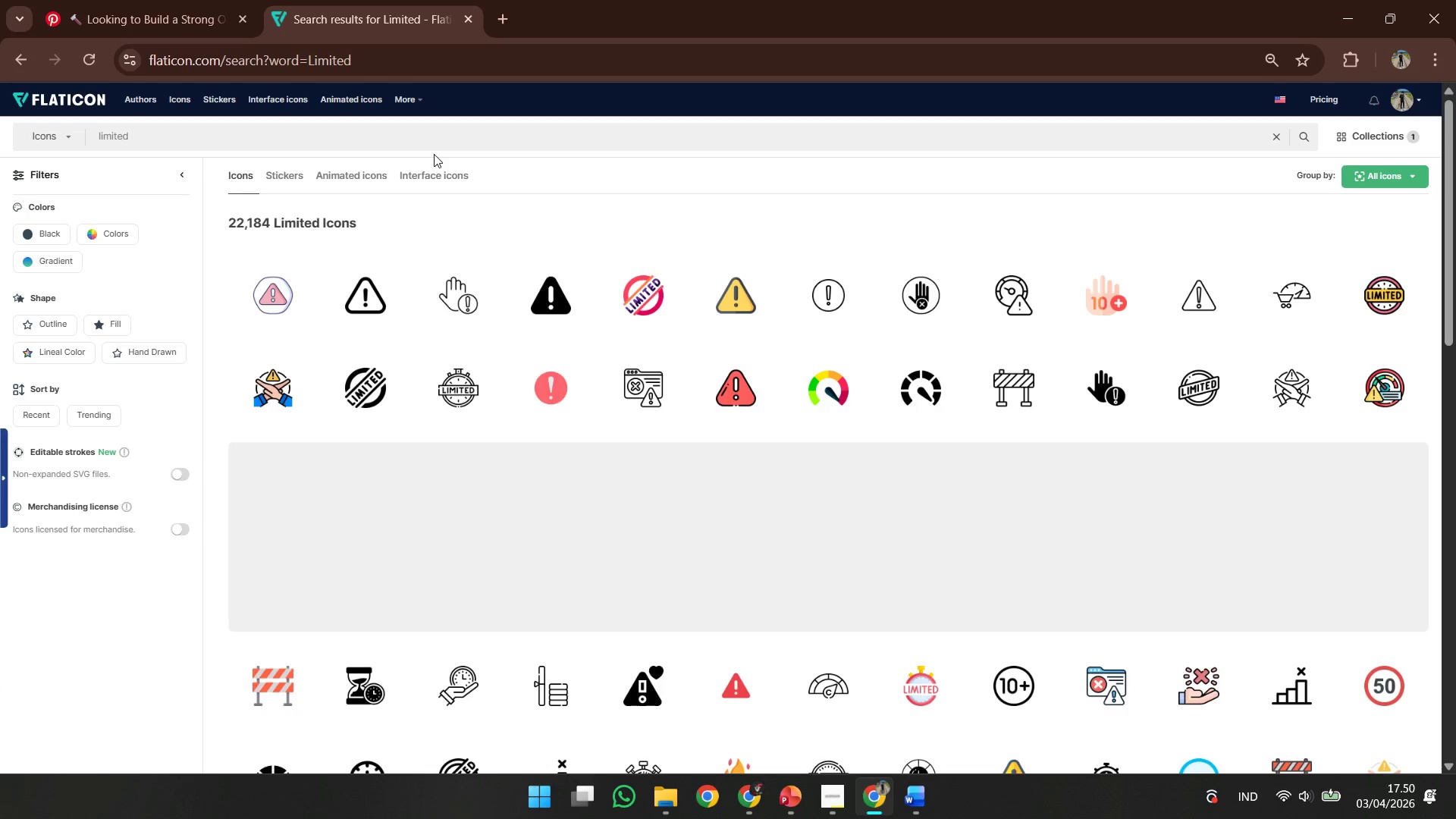 
key(Control+ControlLeft)
 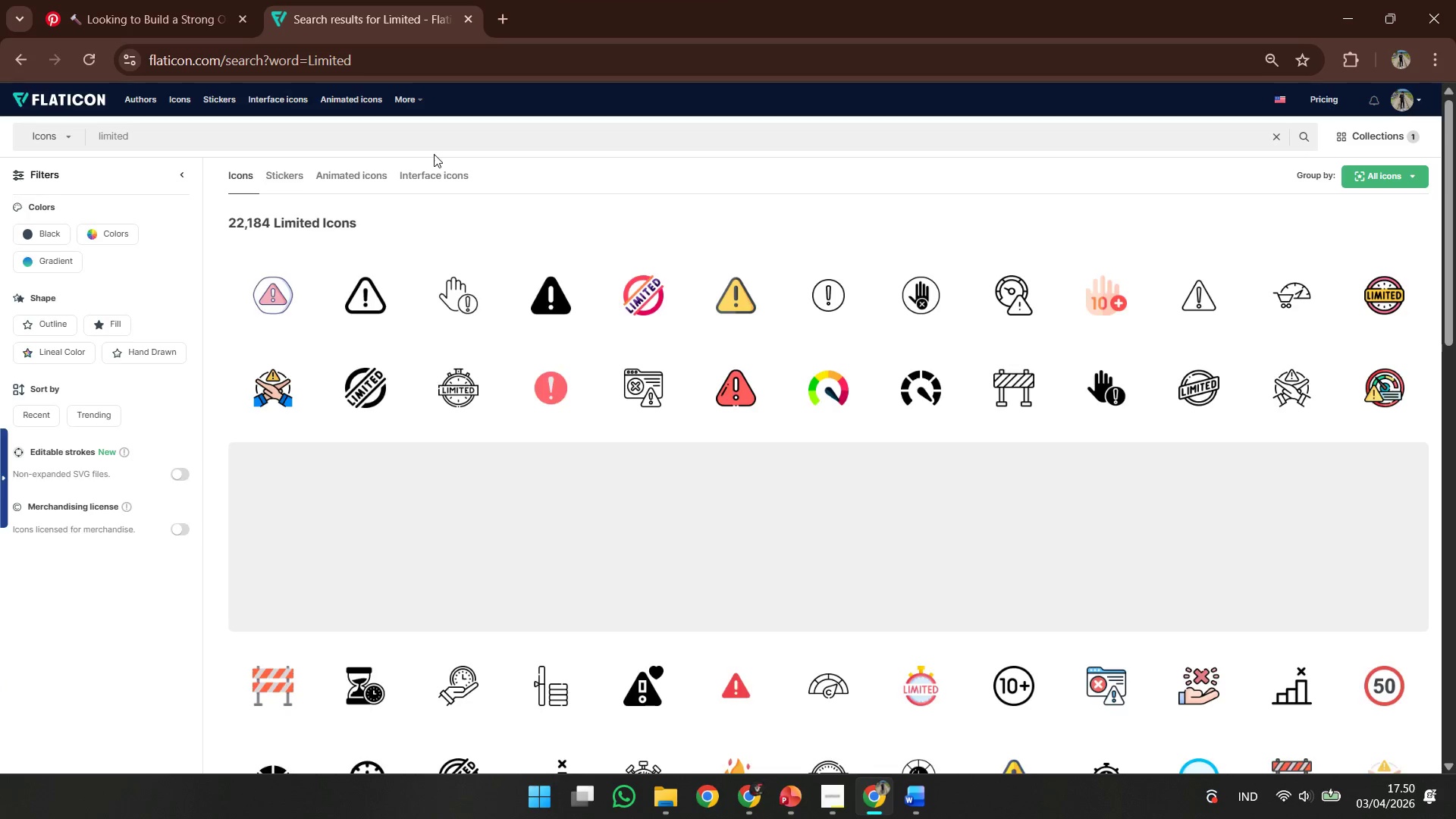 
key(Control+A)
 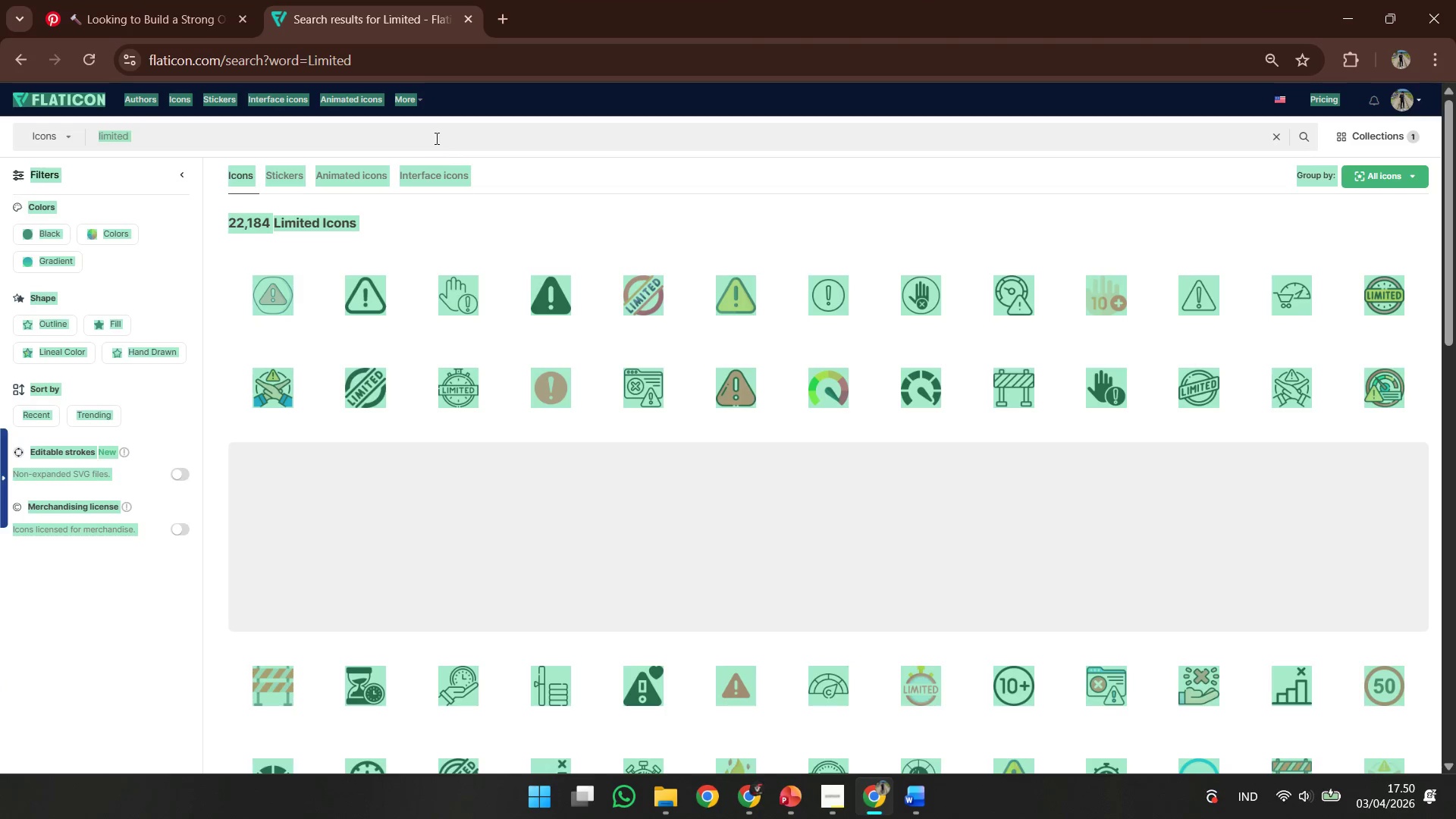 
left_click([435, 138])
 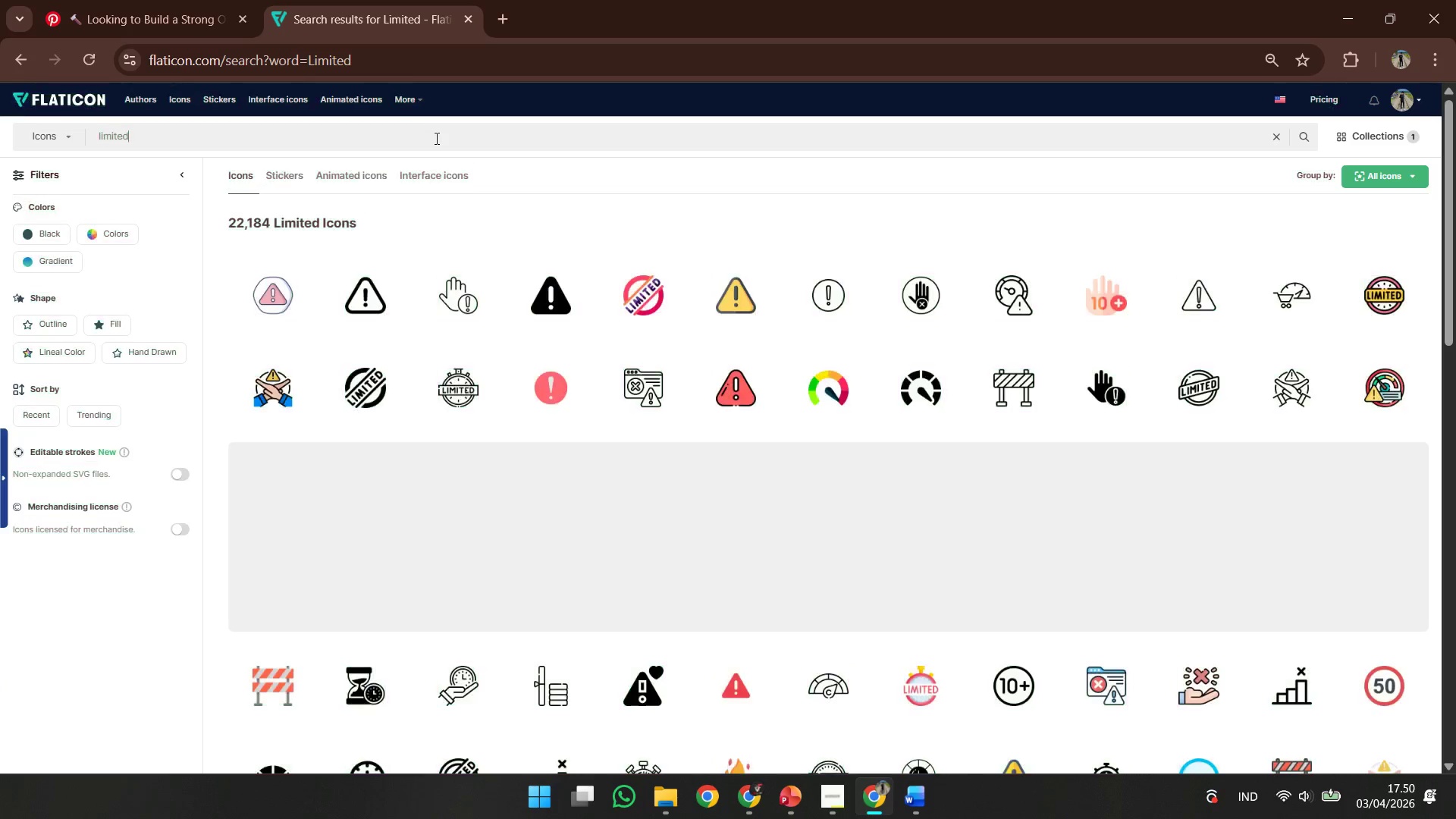 
key(Control+A)
 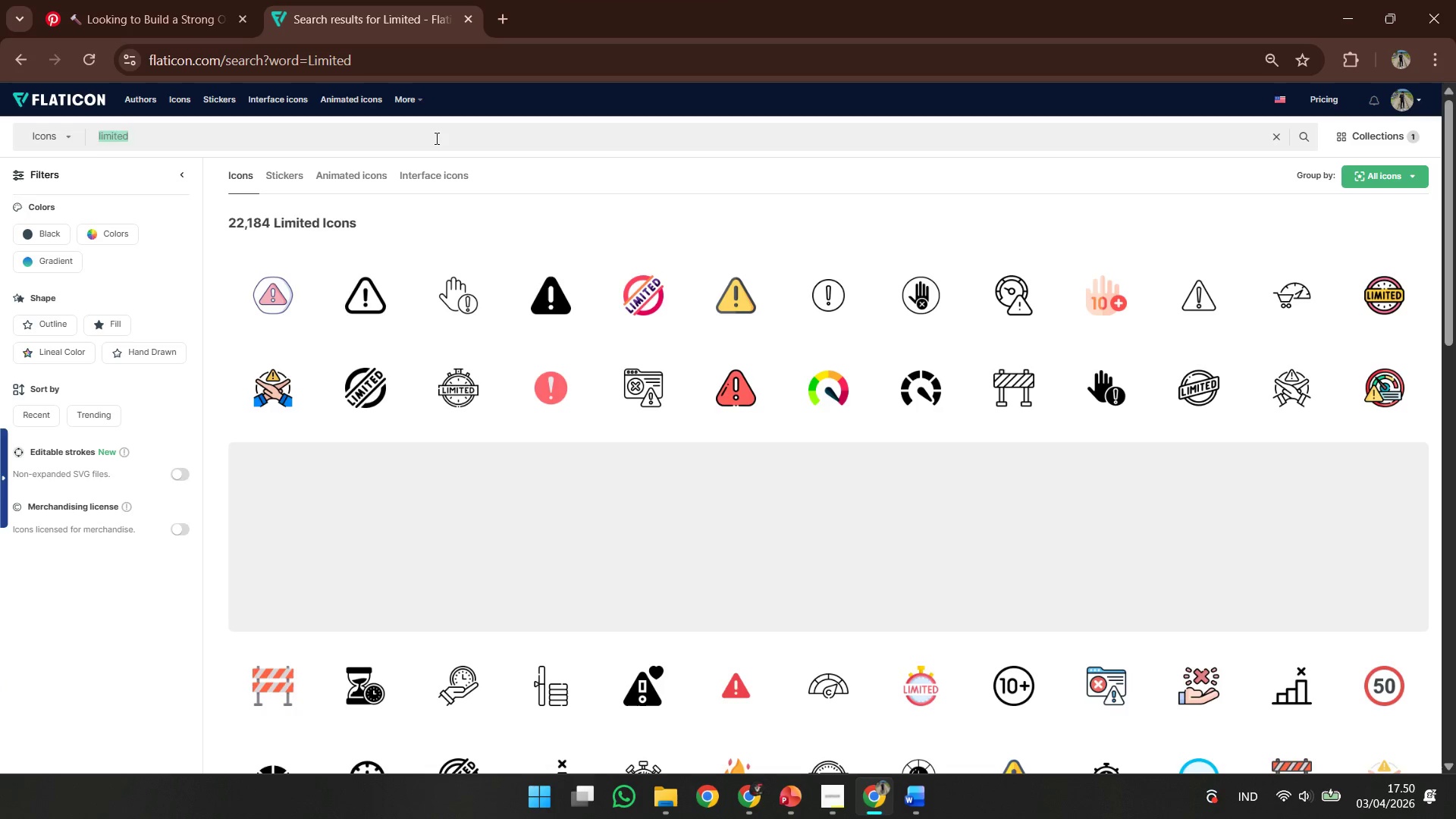 
key(Control+V)
 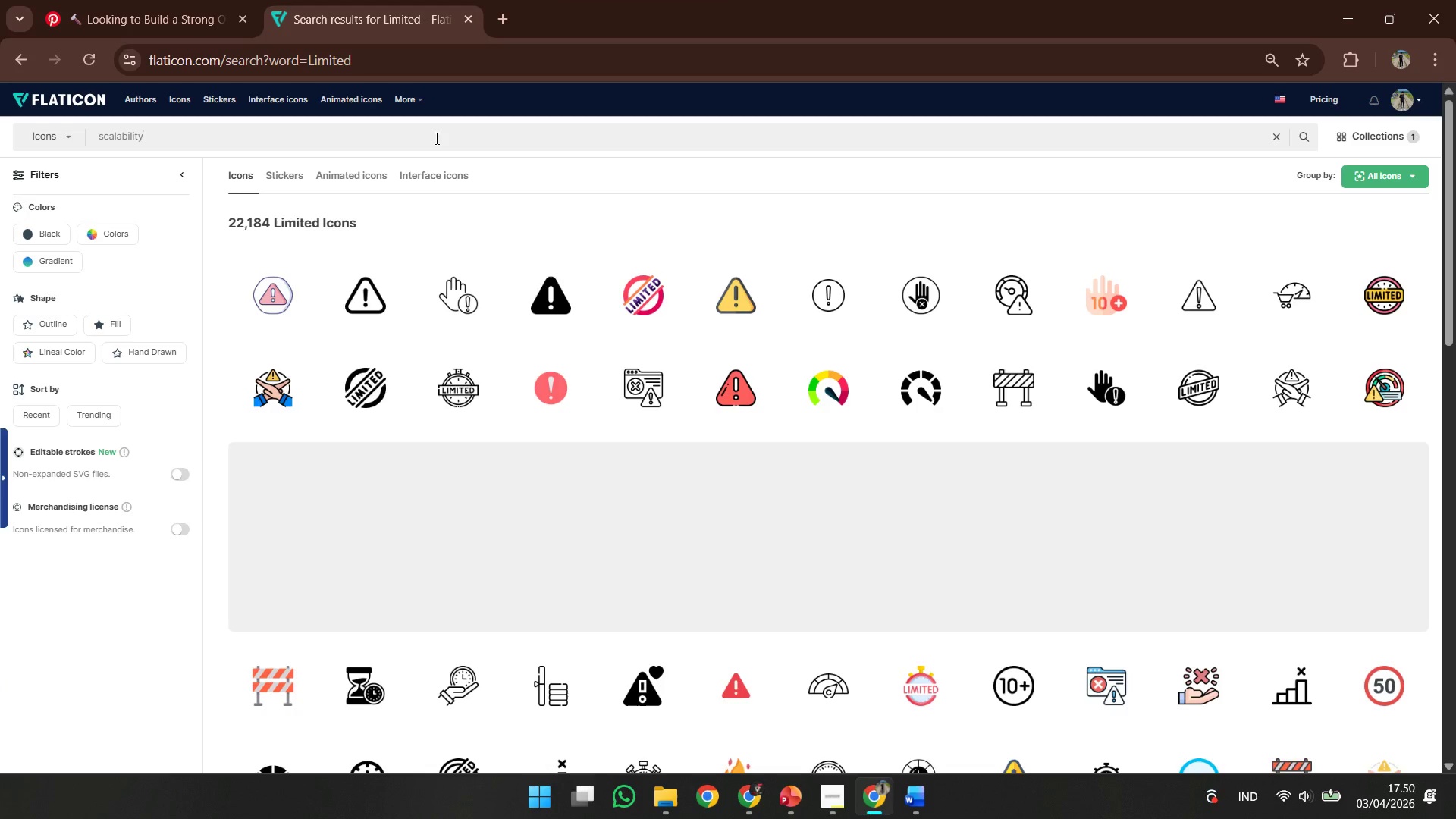 
key(Enter)
 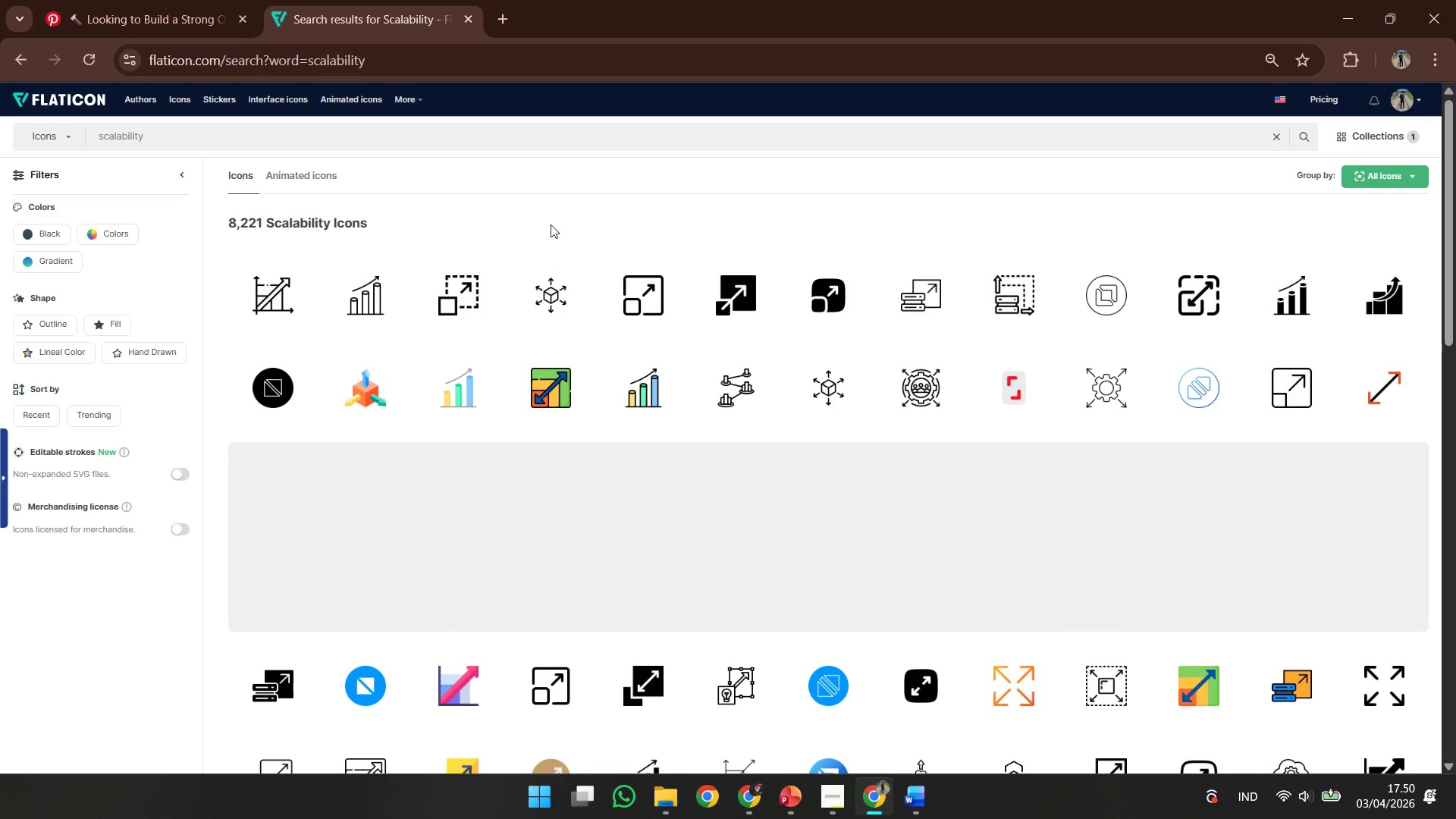 
wait(5.28)
 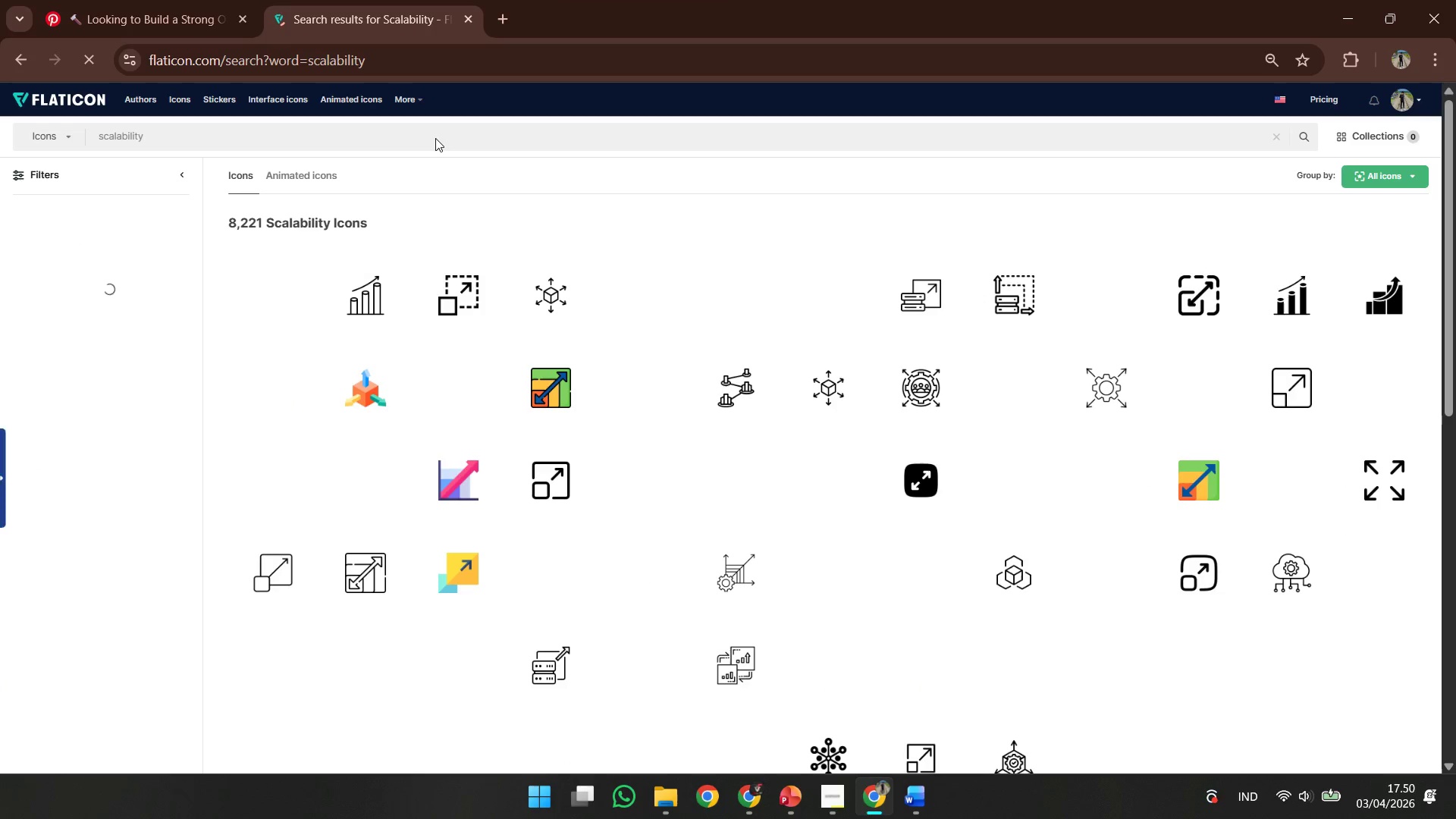 
left_click([766, 287])
 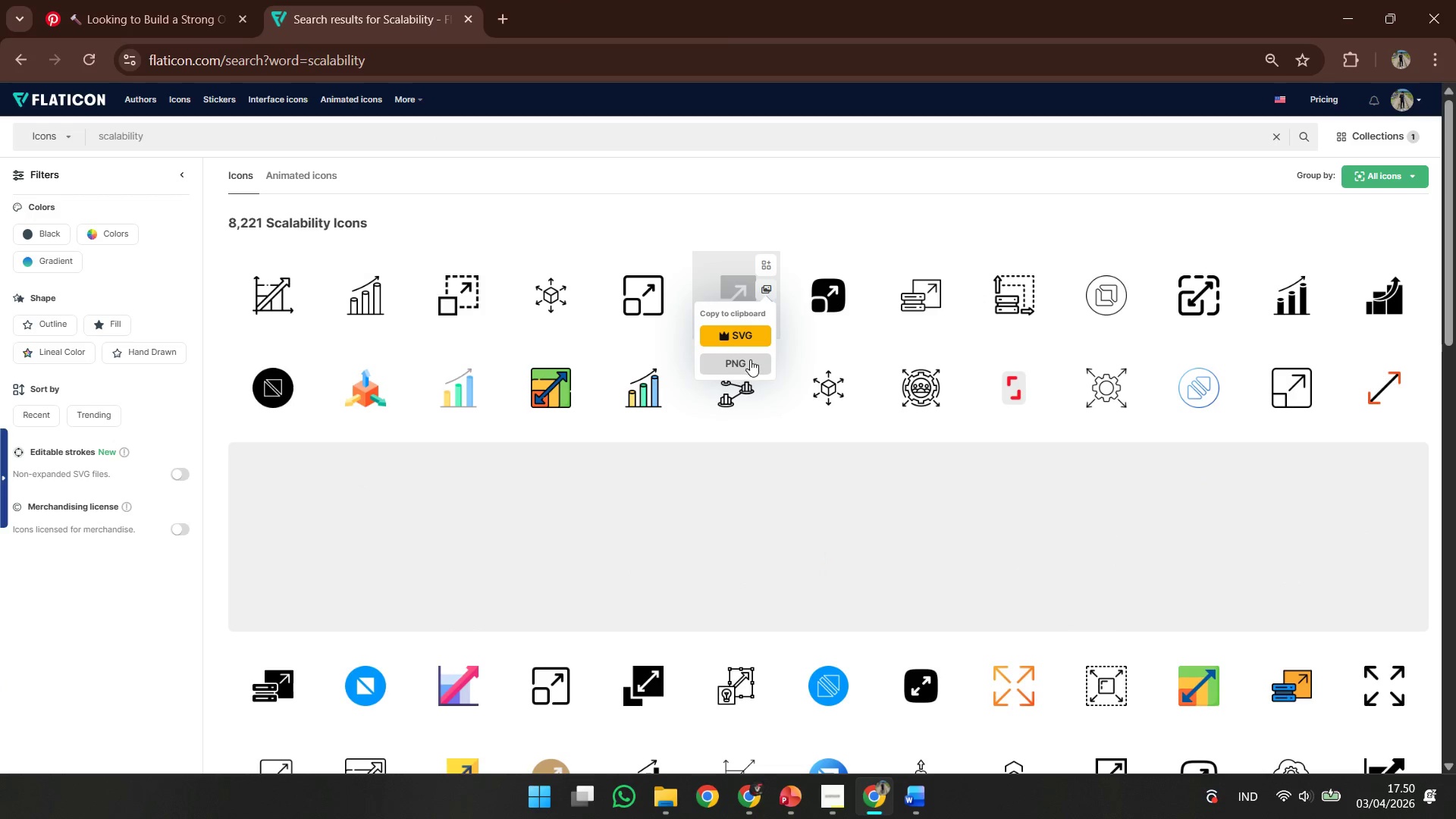 
left_click([747, 360])
 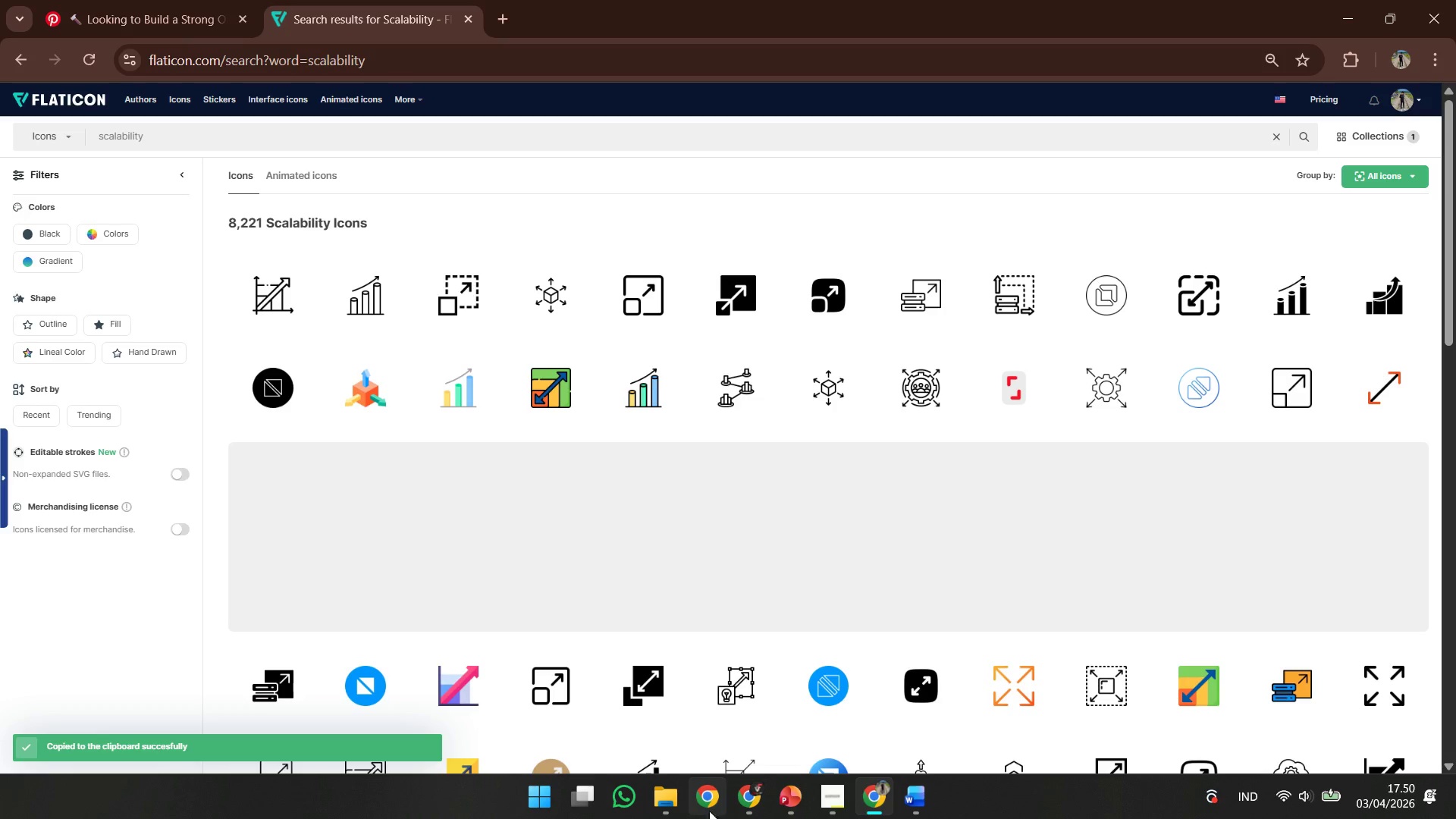 
left_click([826, 794])